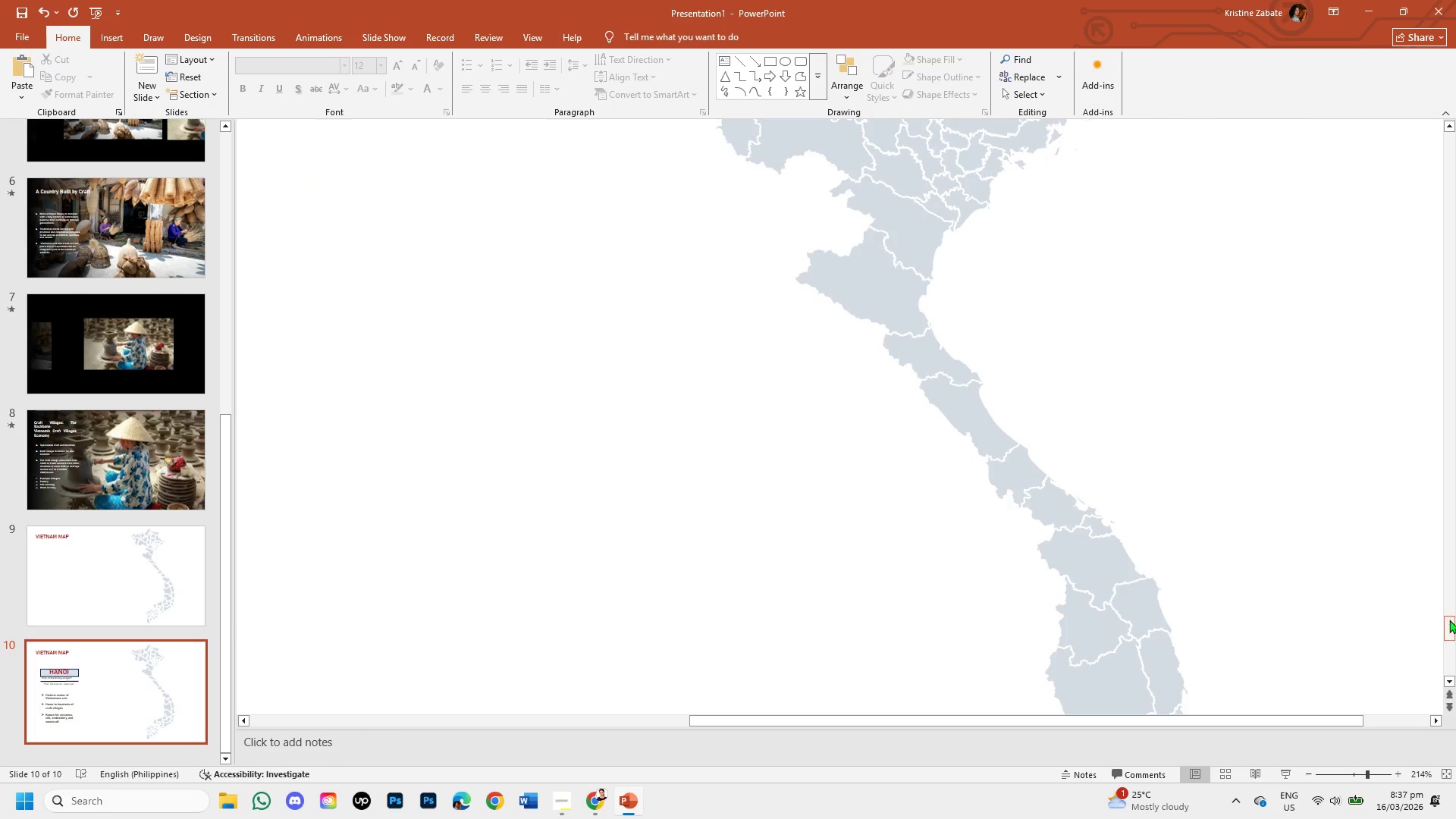 
left_click_drag(start_coordinate=[1449, 620], to_coordinate=[1454, 581])
 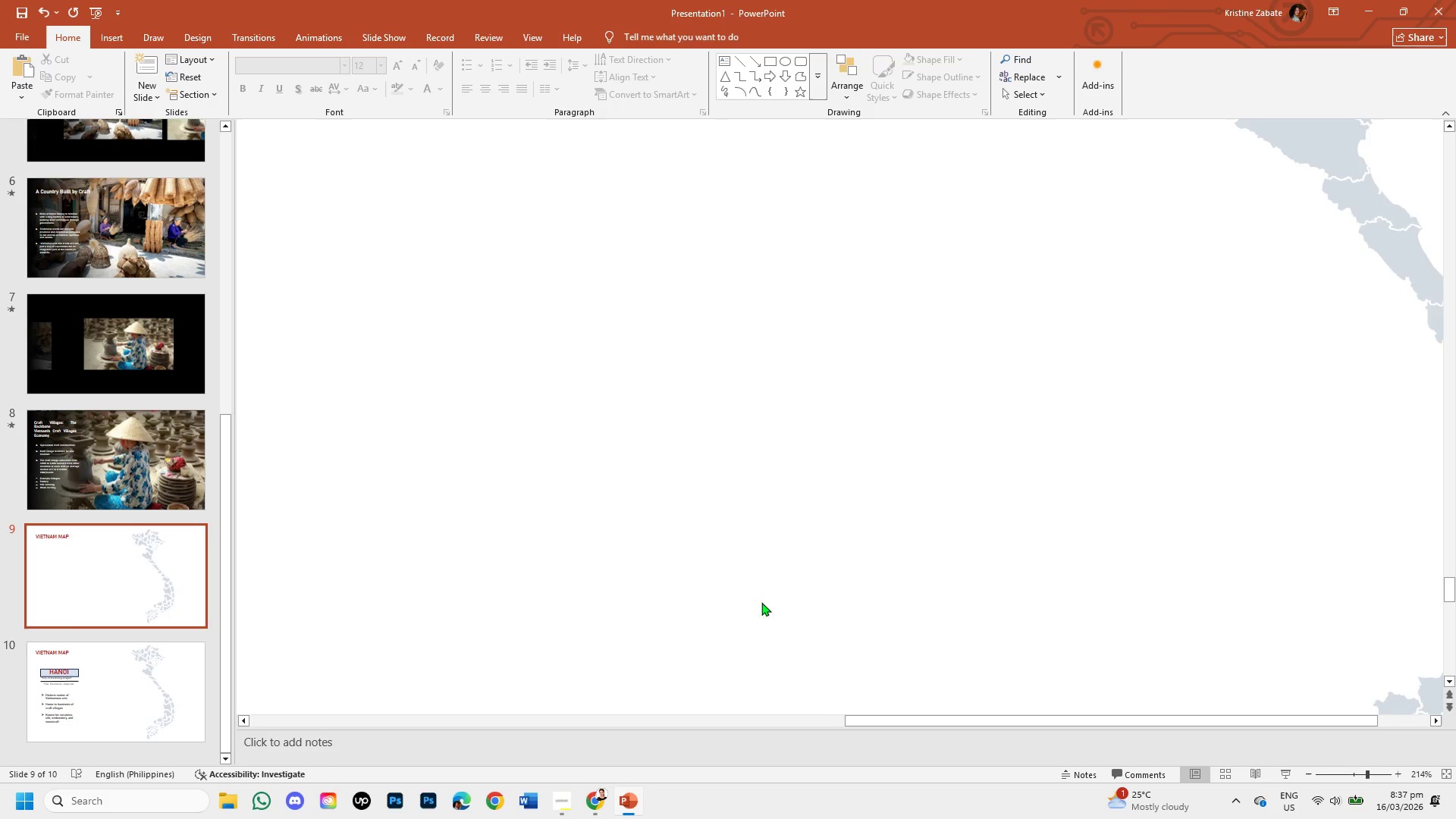 
left_click([145, 664])
 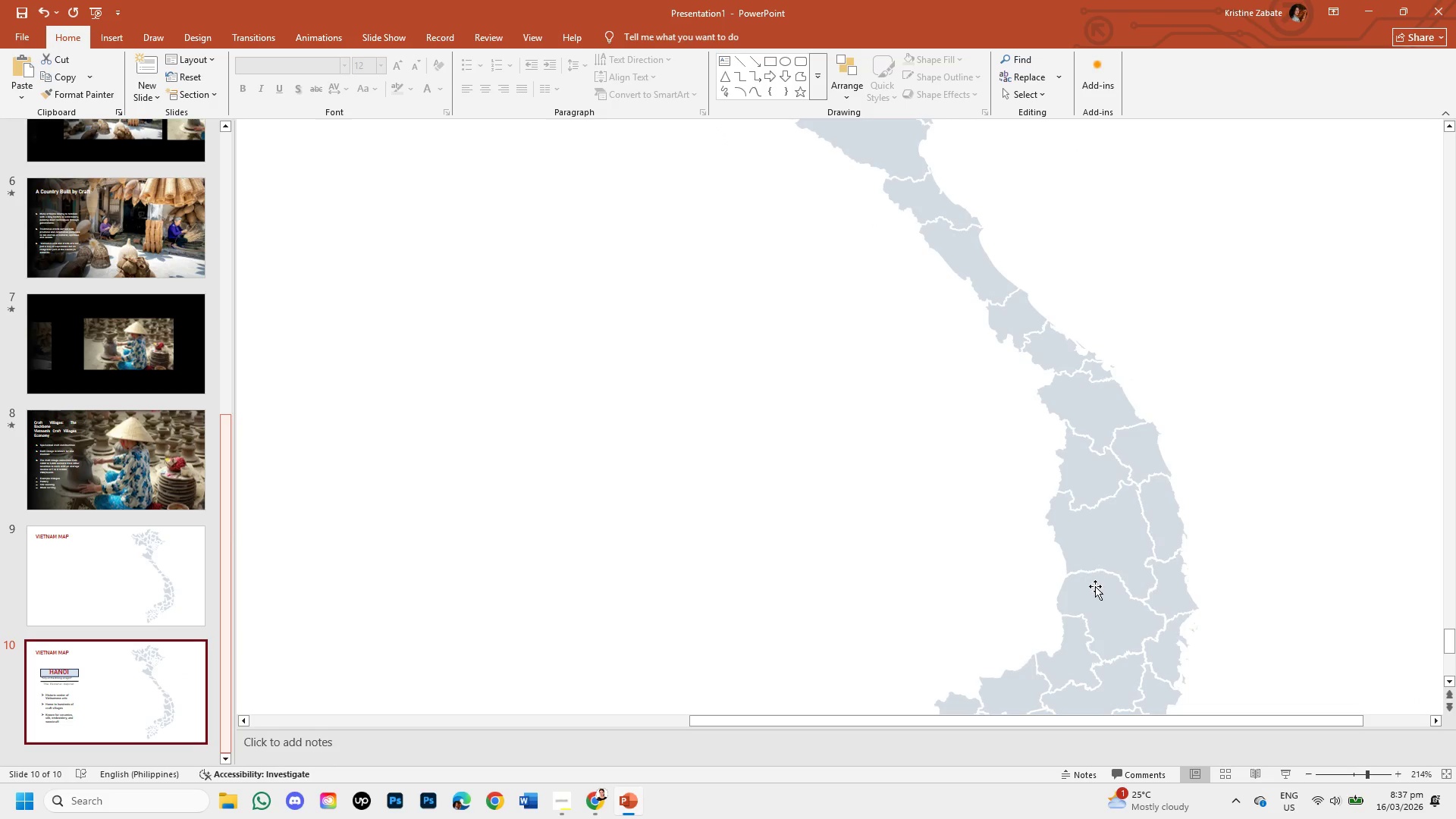 
scroll: coordinate [1006, 439], scroll_direction: up, amount: 19.0
 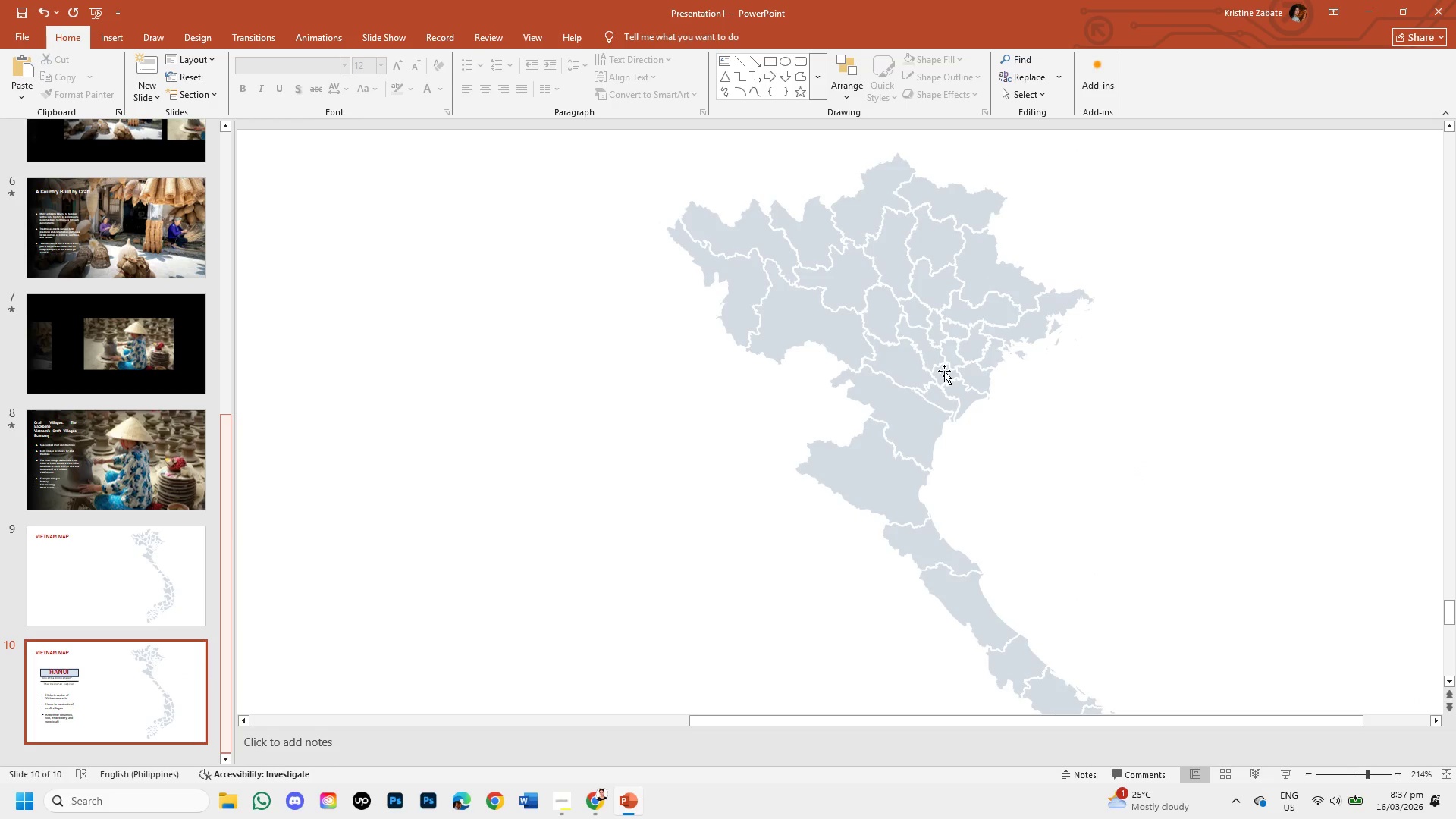 
wait(8.32)
 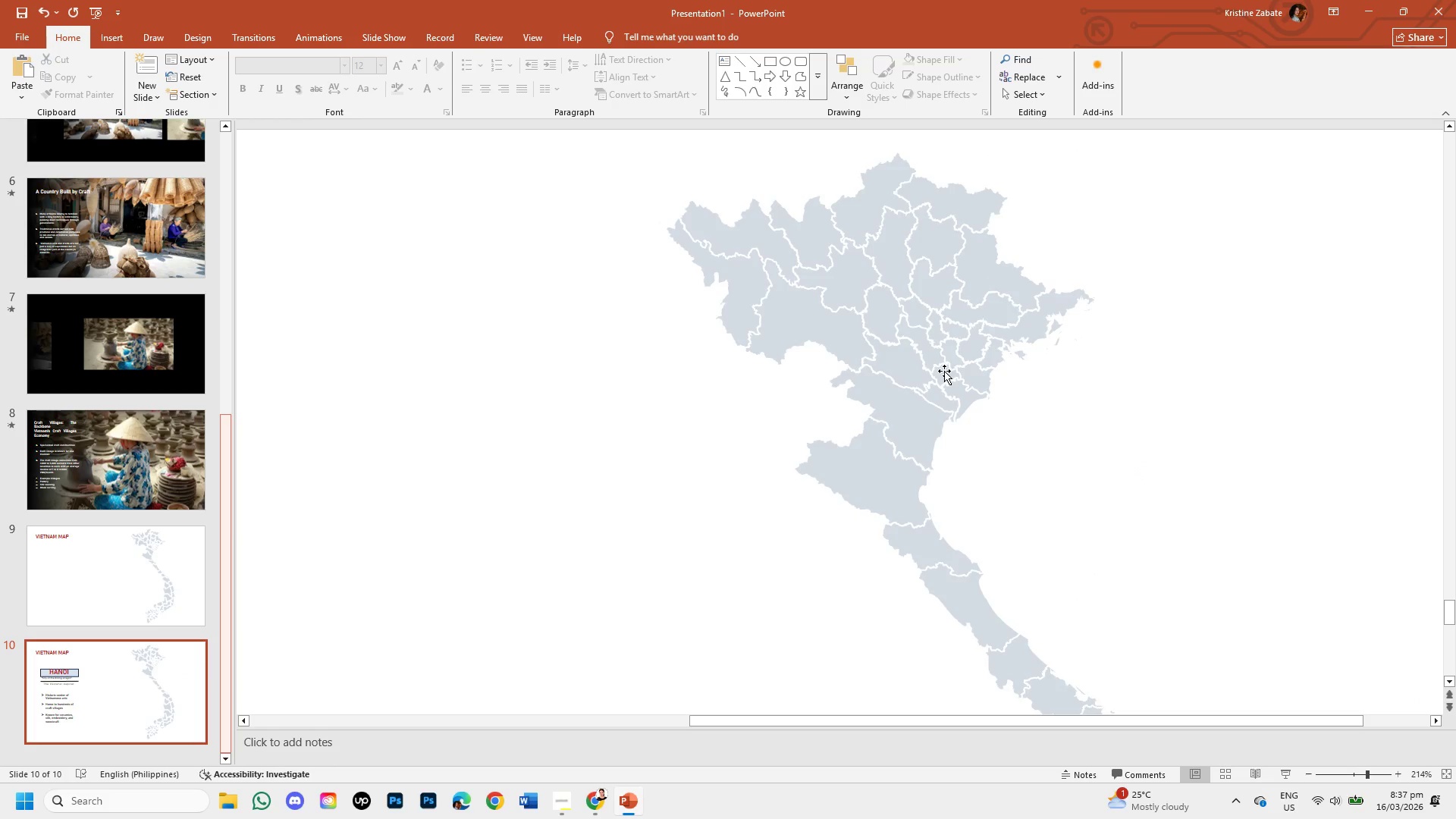 
left_click([1374, 774])
 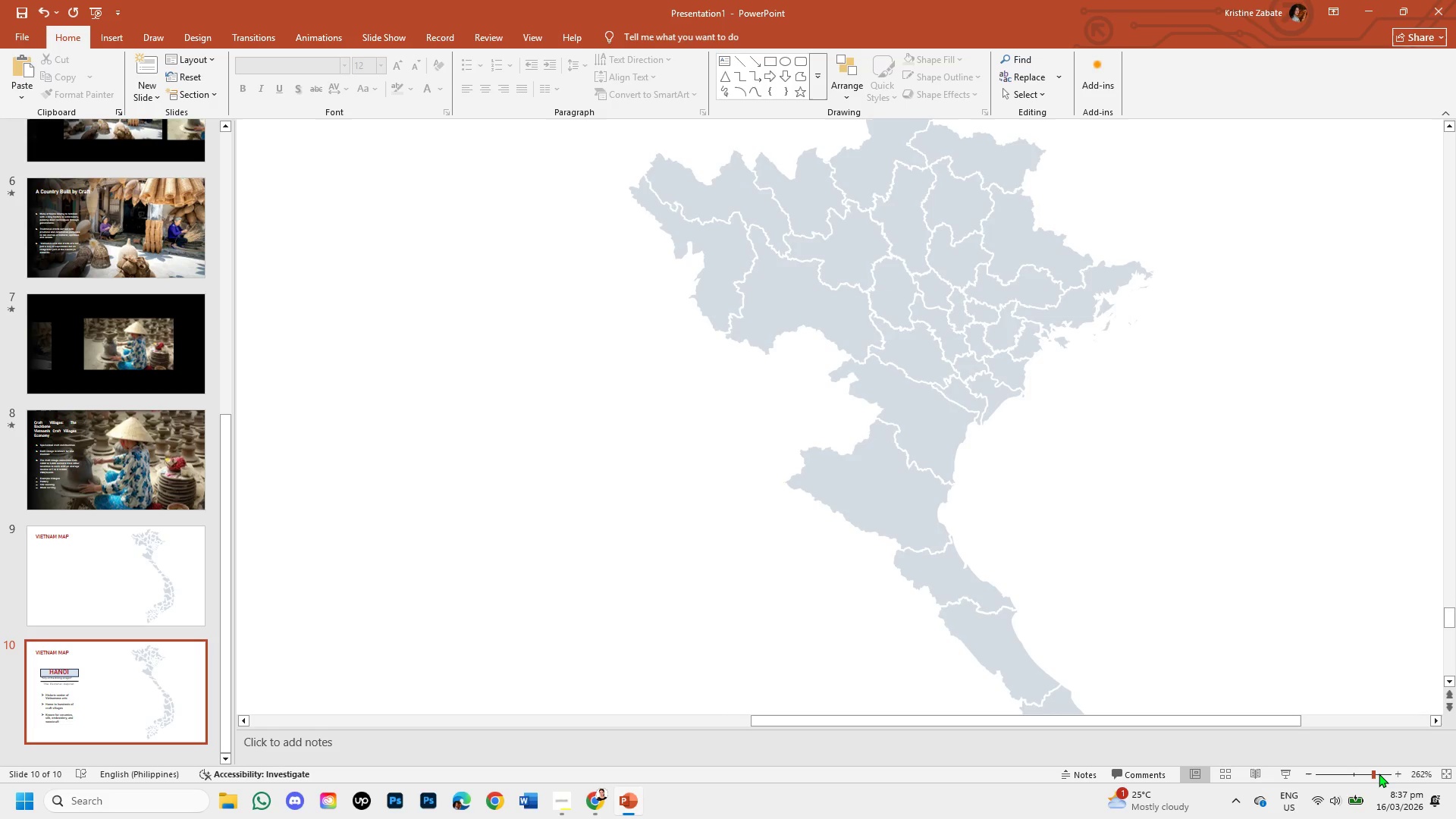 
left_click([1379, 774])
 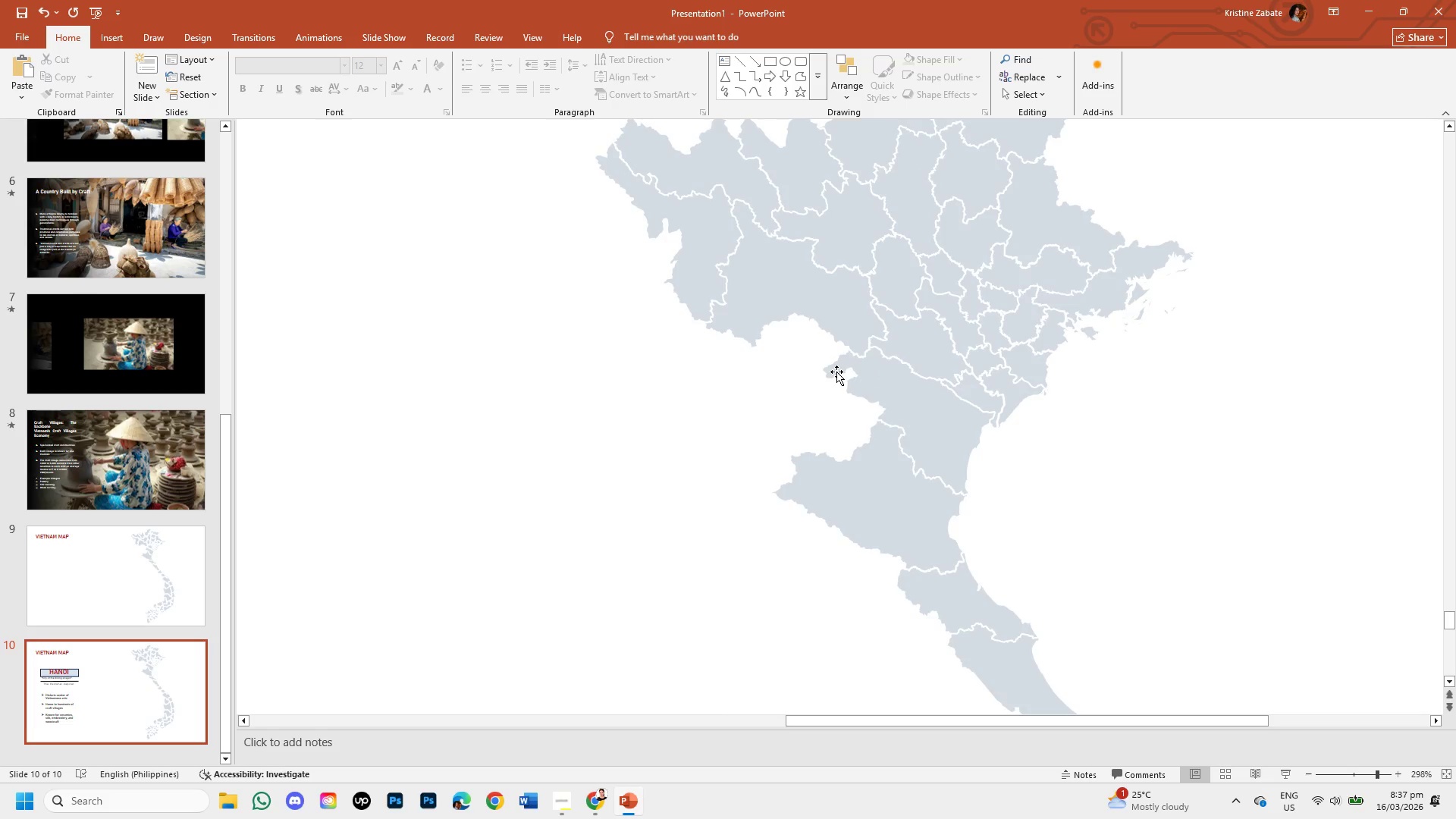 
wait(9.48)
 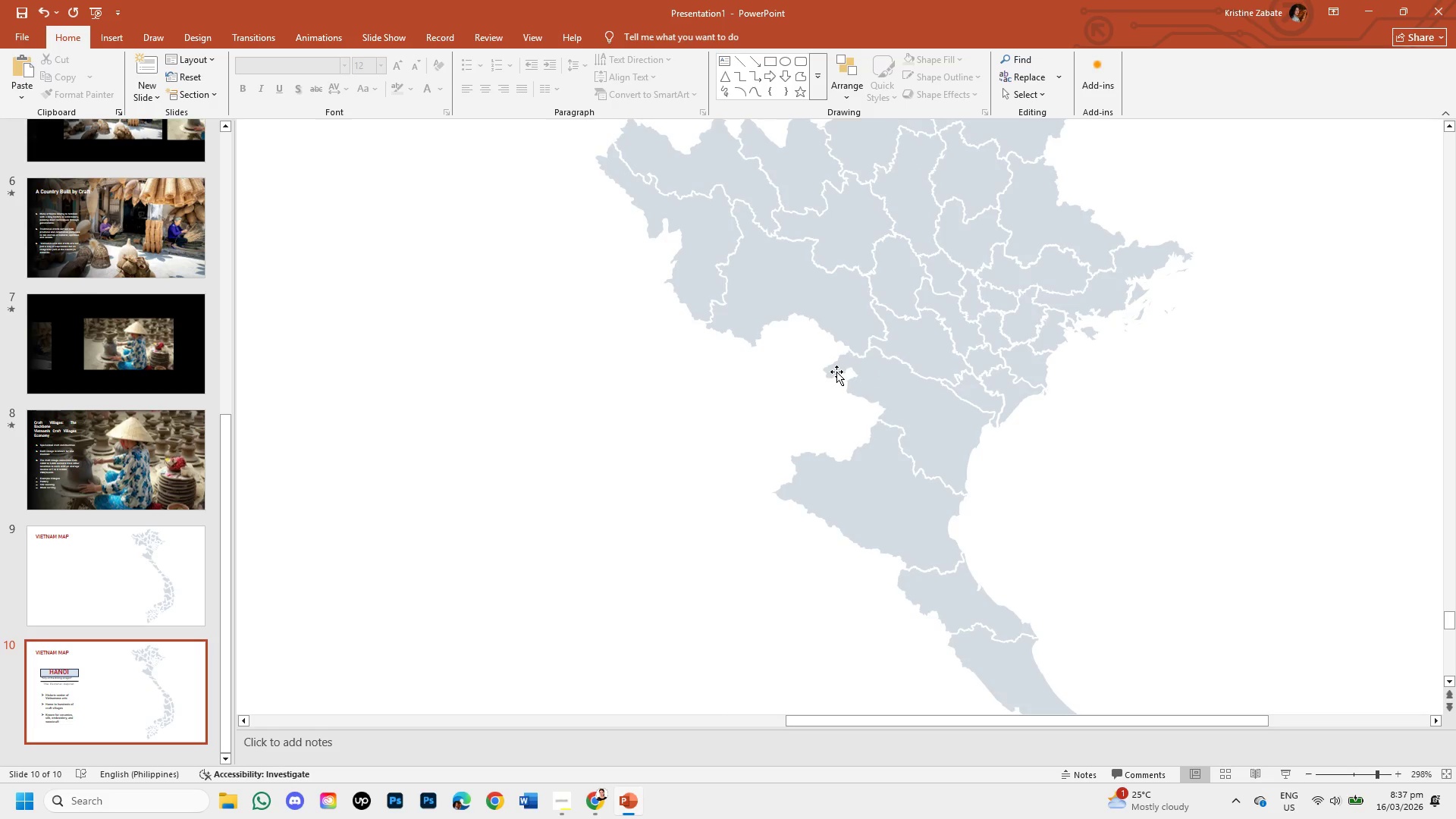 
left_click([946, 304])
 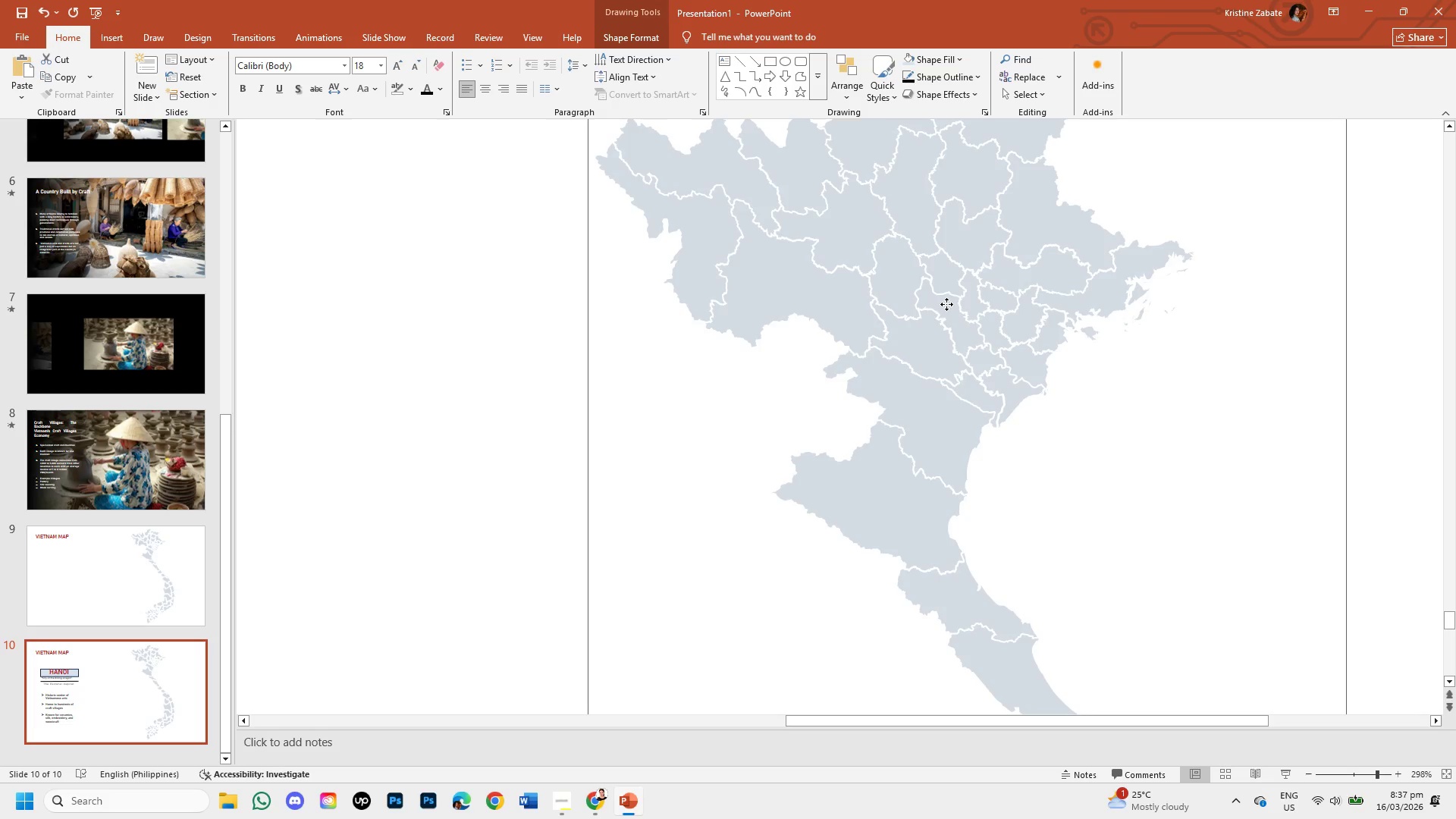 
left_click([946, 304])
 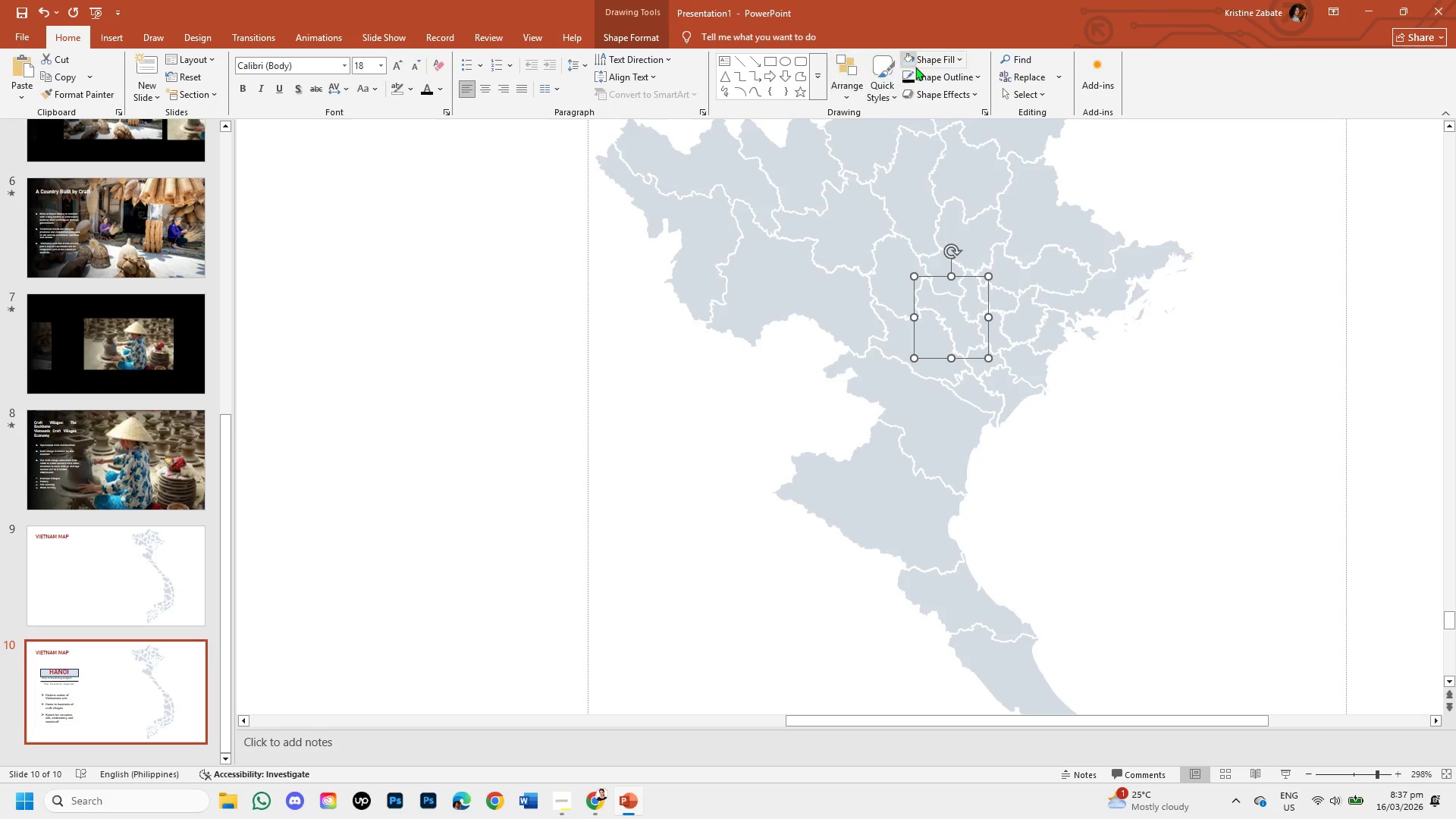 
left_click([946, 61])
 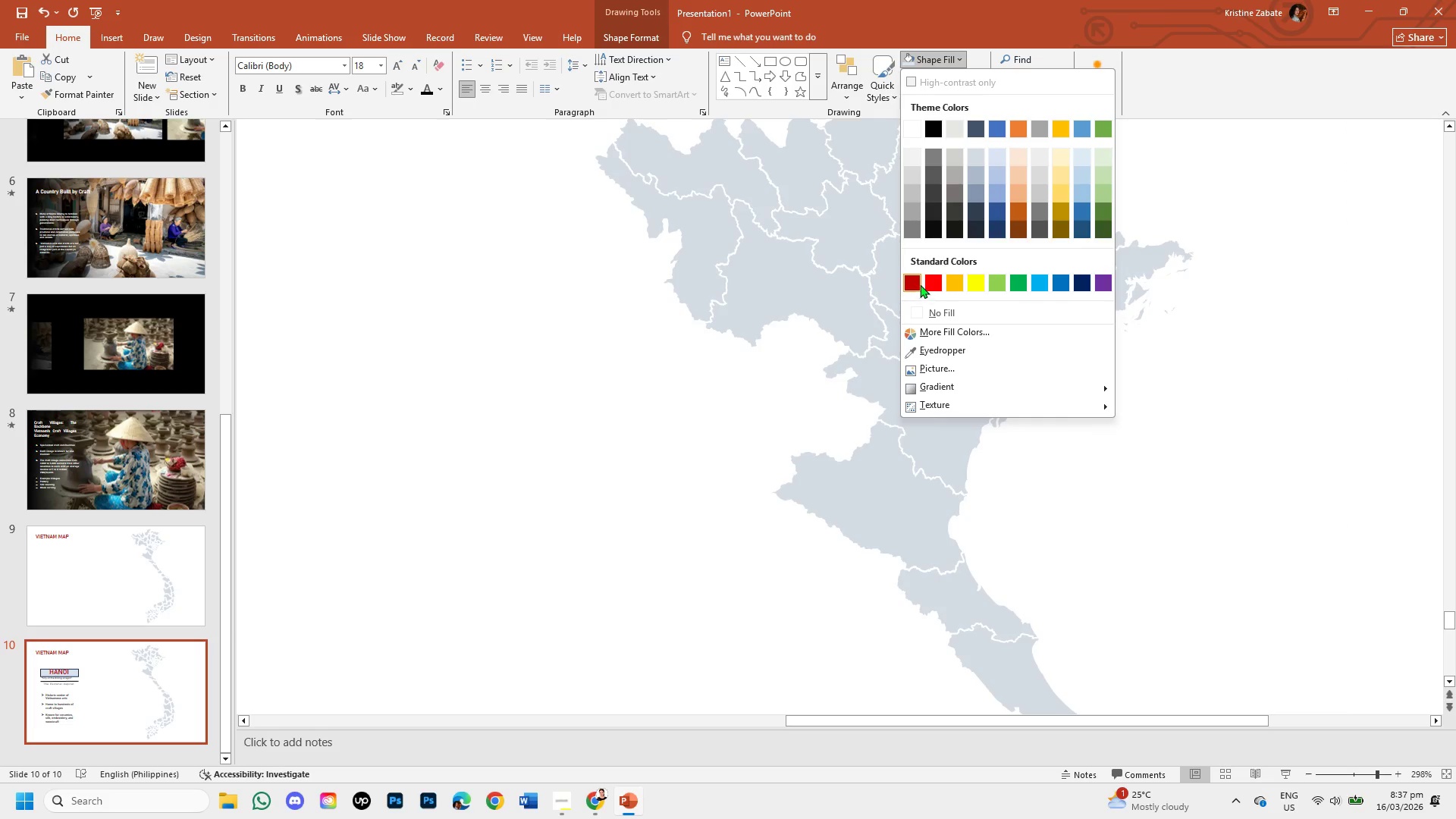 
left_click([915, 284])
 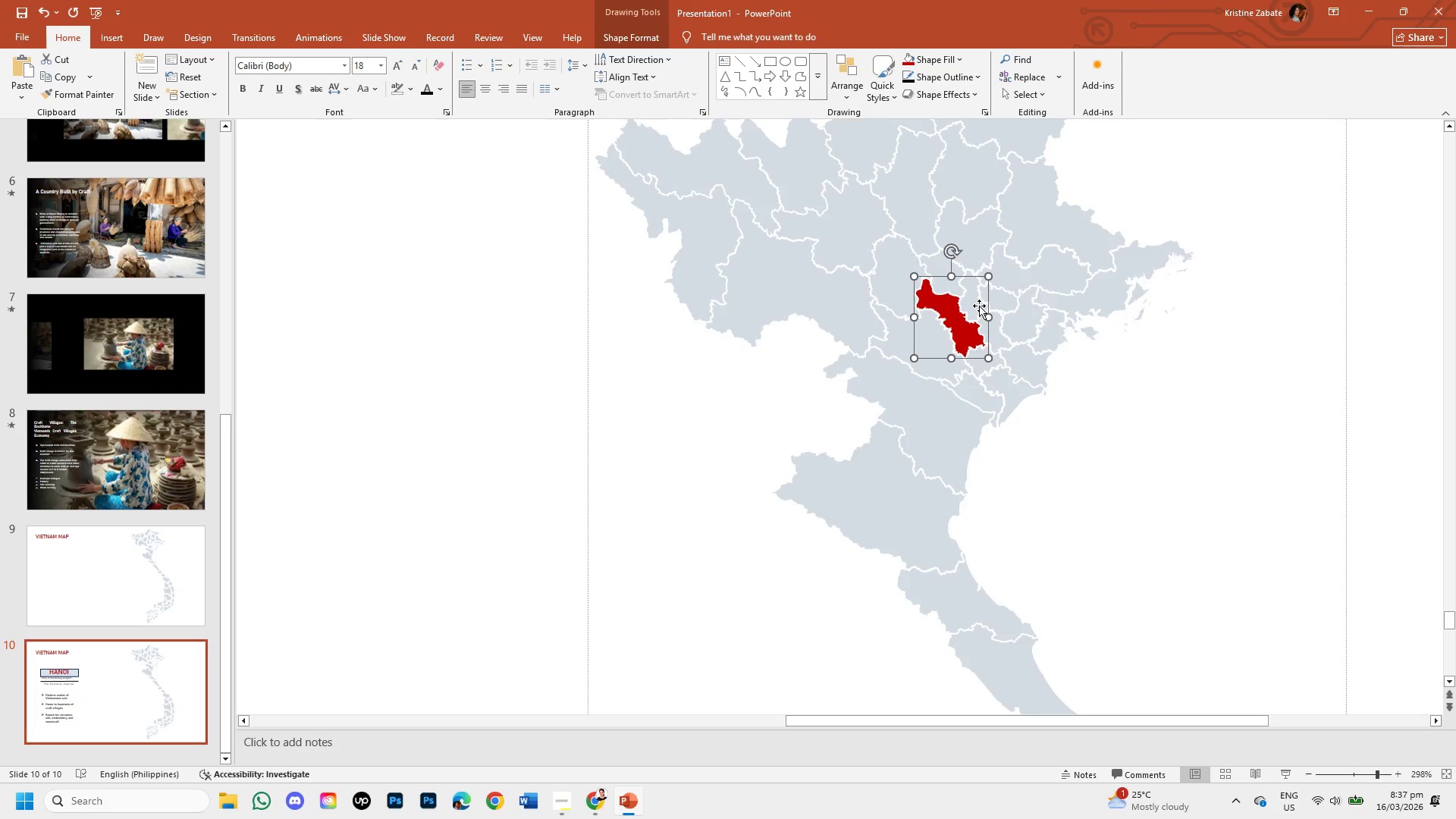 
double_click([978, 305])
 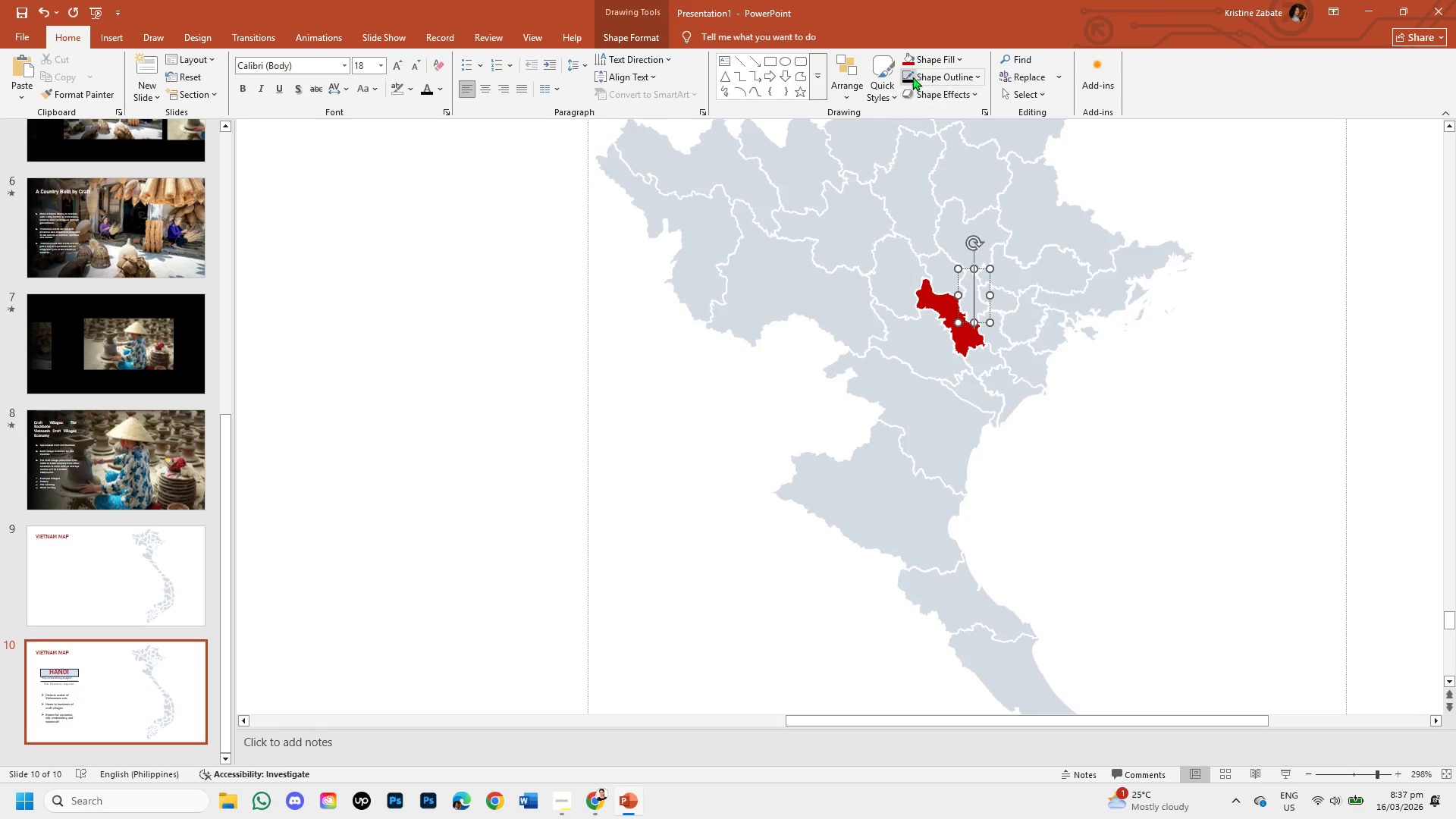 
left_click([917, 55])
 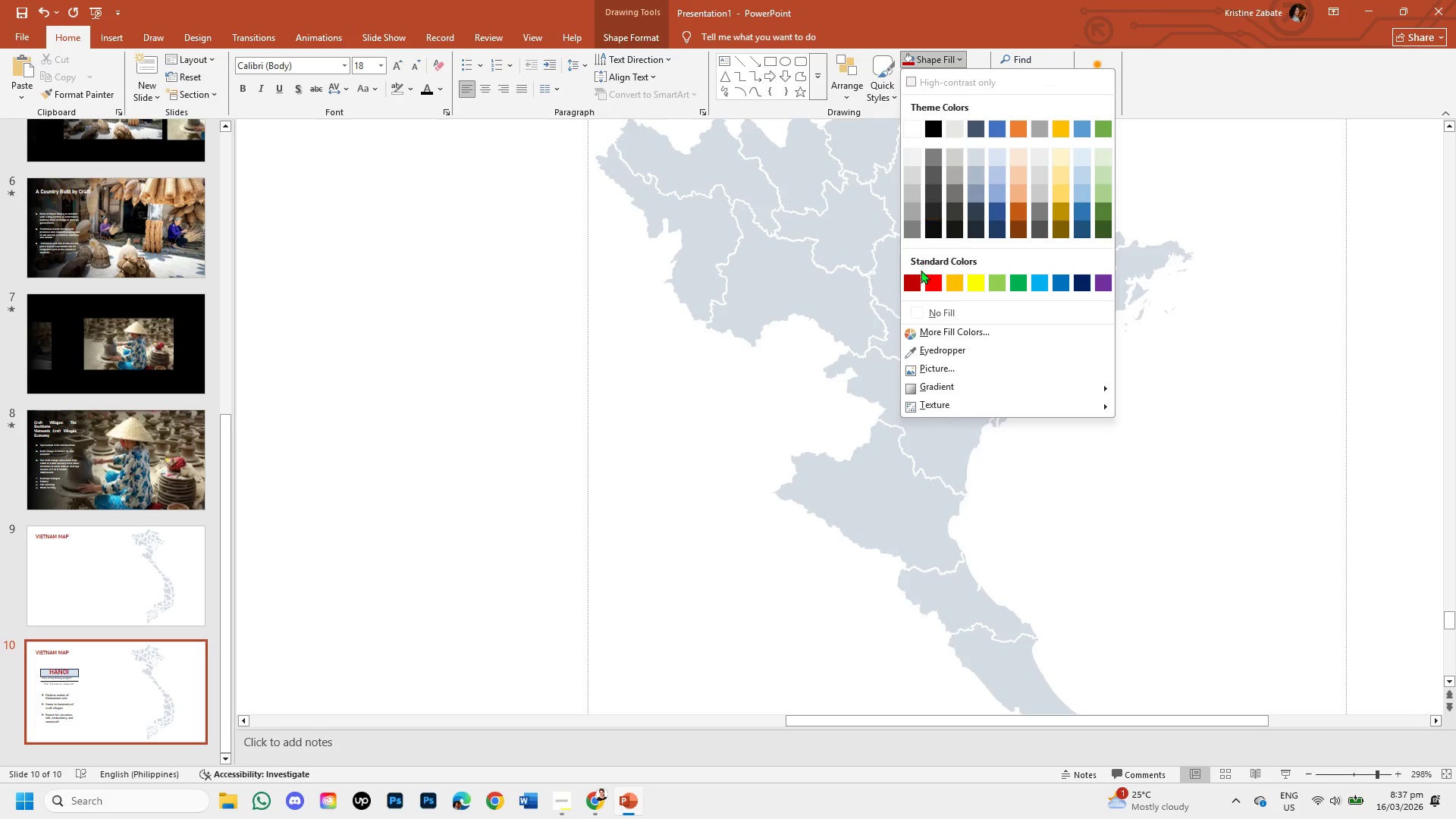 
left_click([917, 279])
 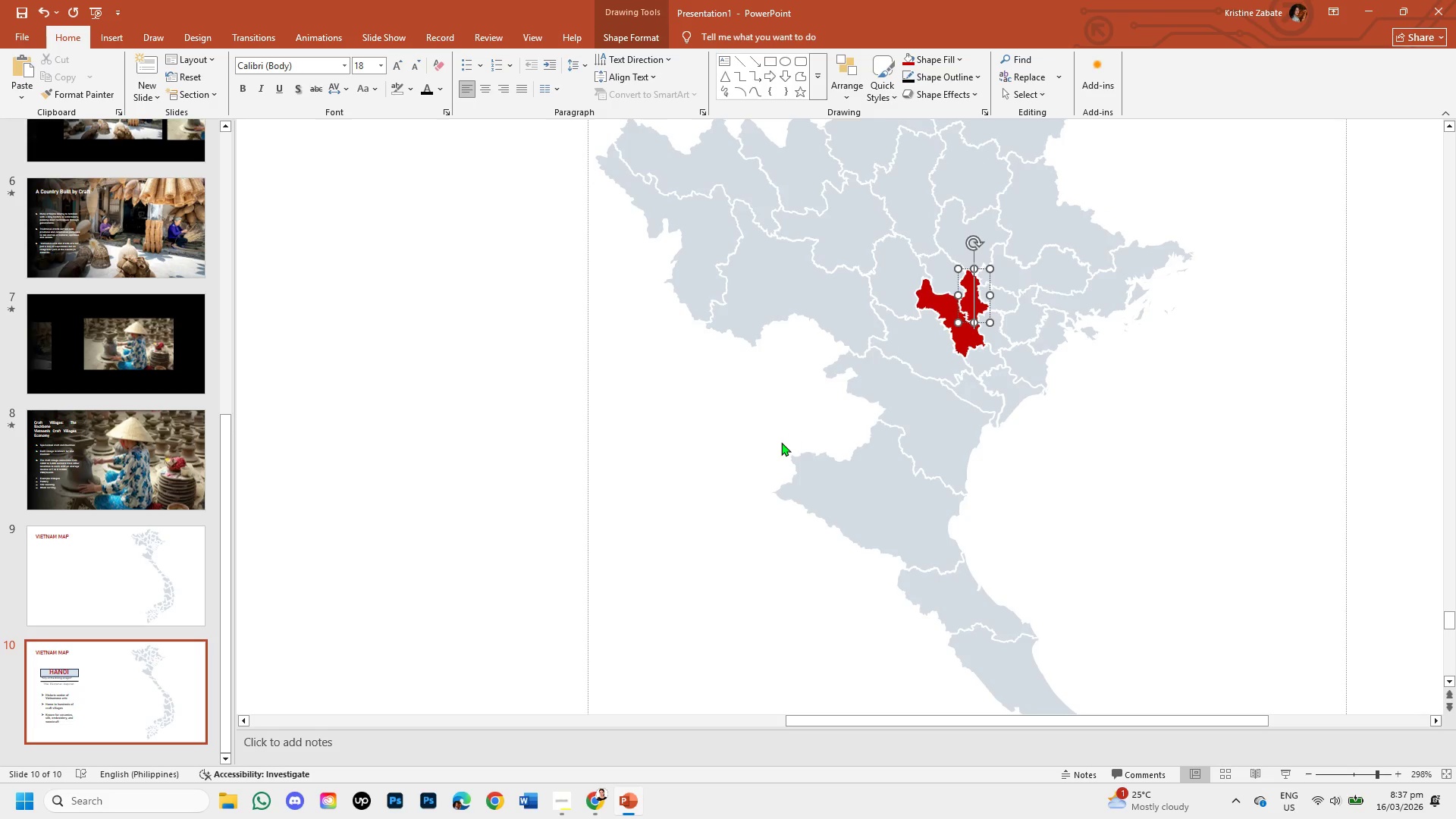 
left_click([781, 442])
 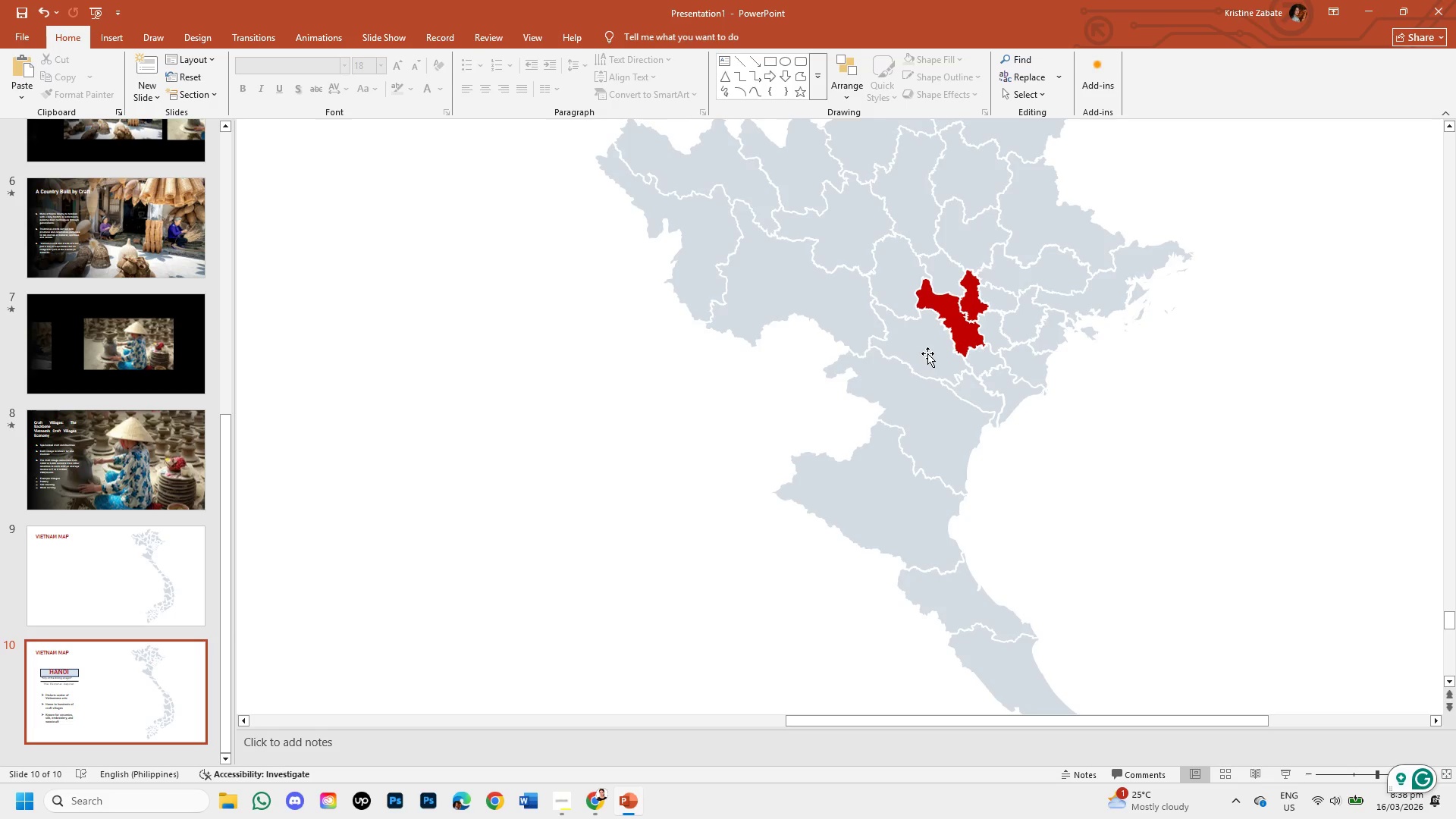 
wait(11.39)
 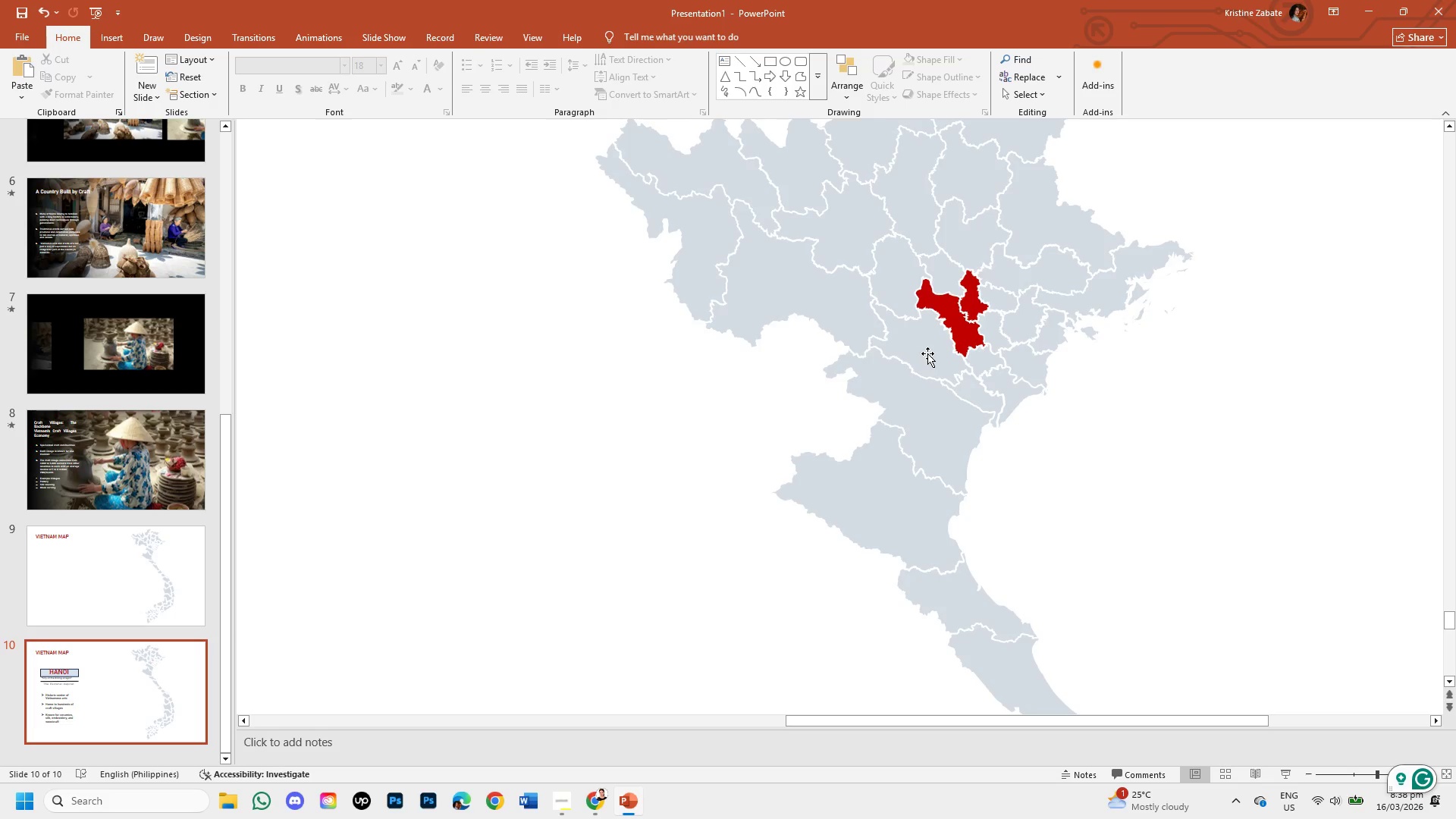 
left_click_drag(start_coordinate=[1379, 775], to_coordinate=[1404, 774])
 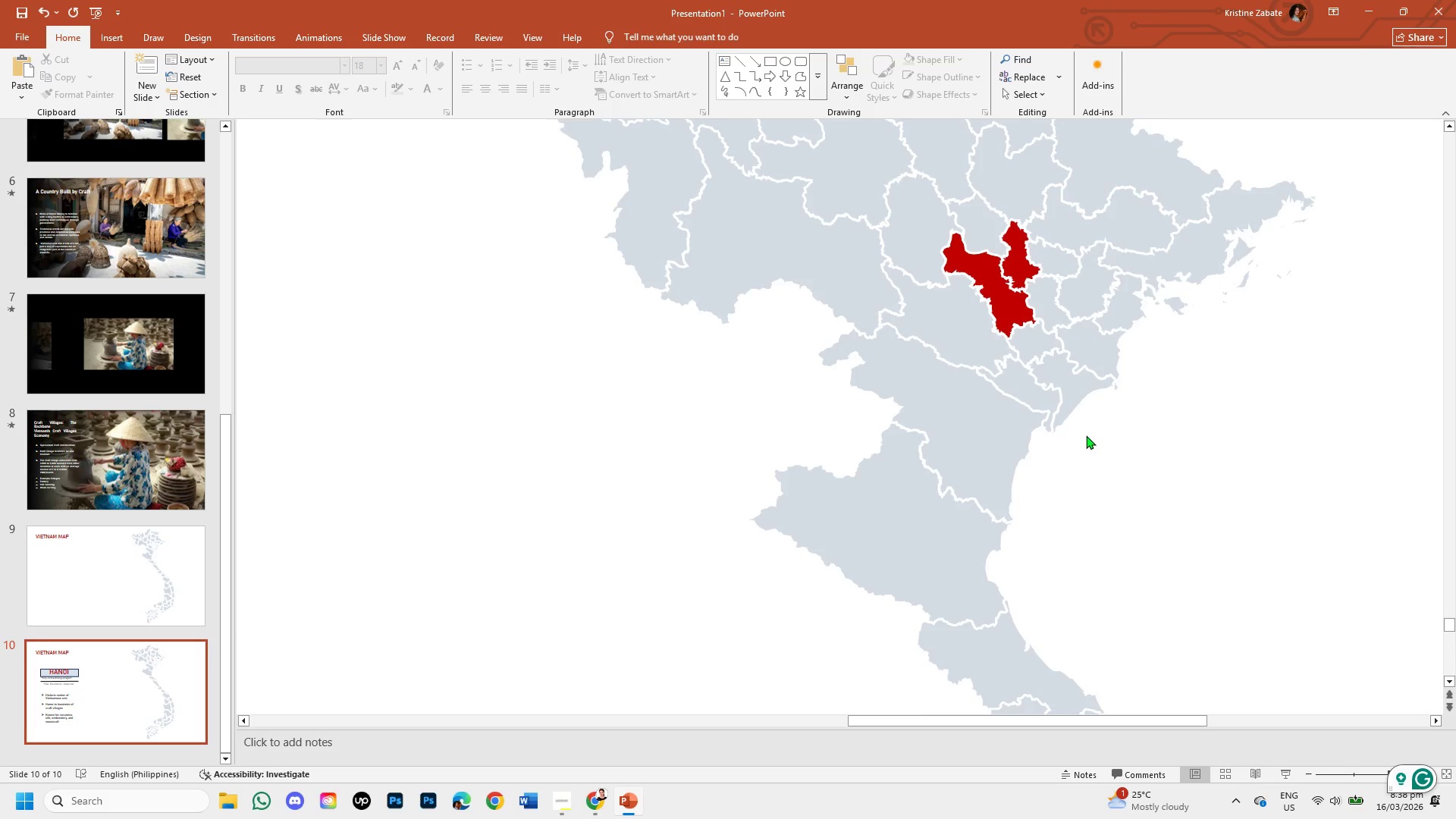 
wait(8.94)
 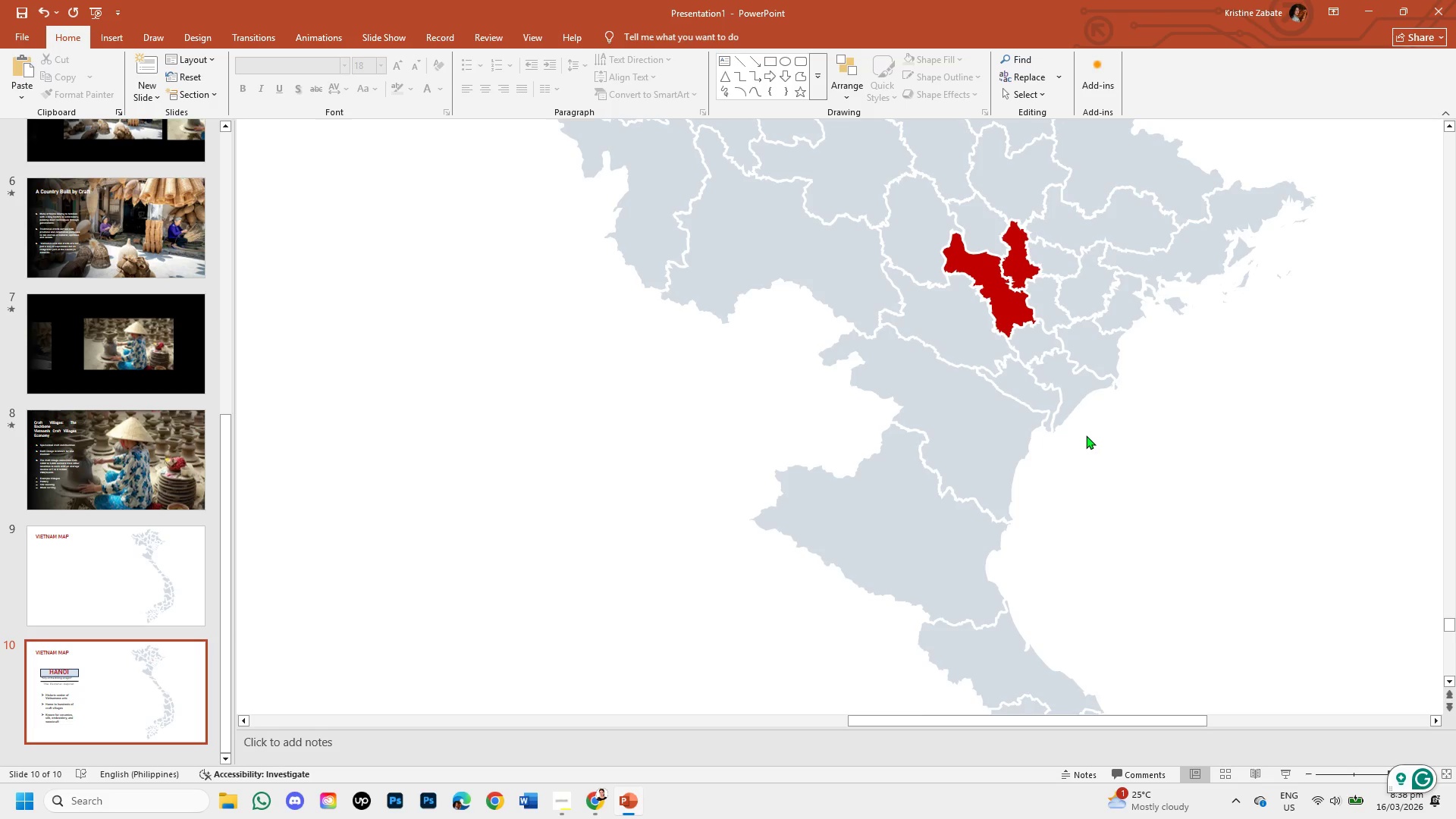 
left_click([1345, 775])
 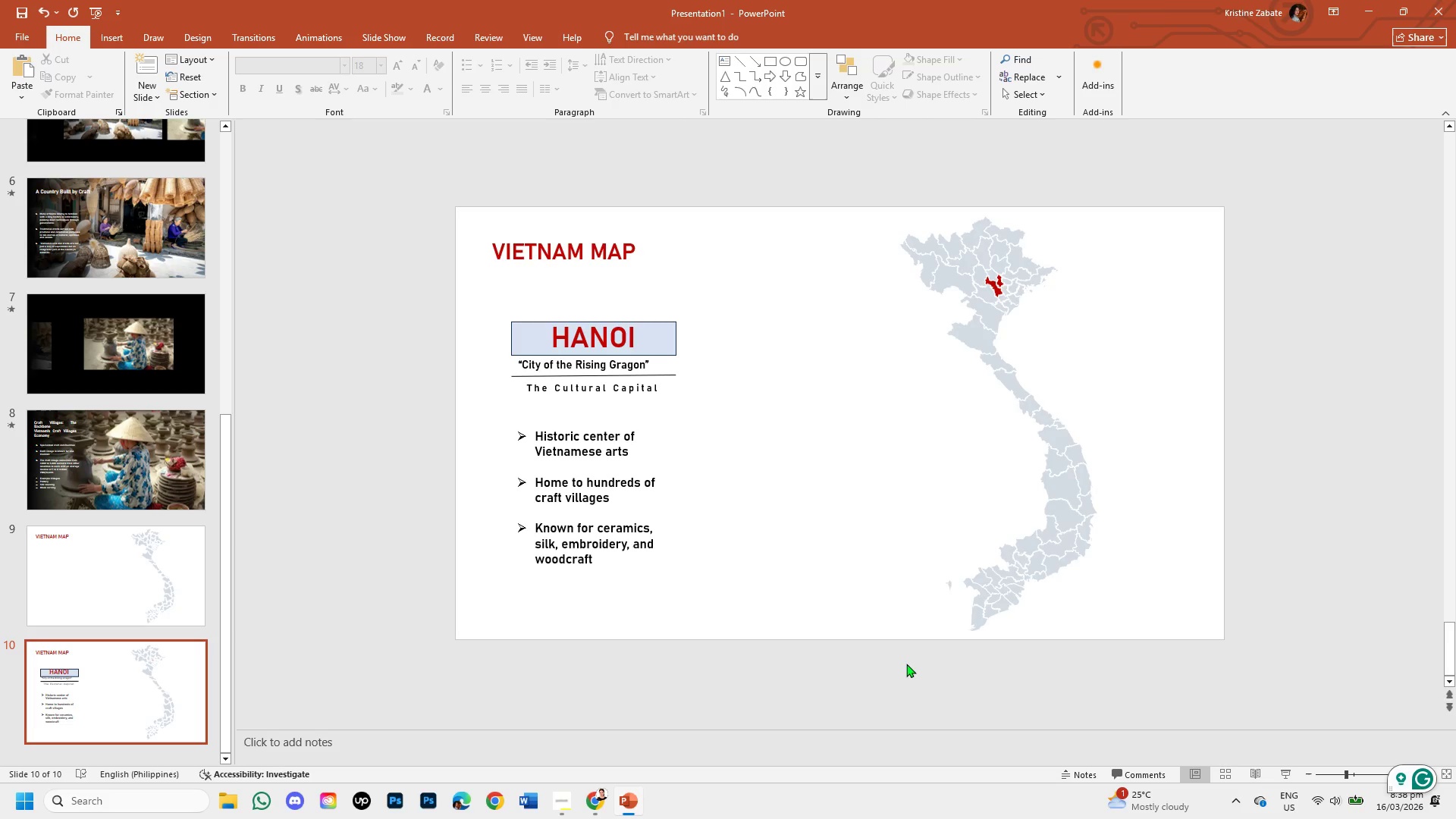 
wait(10.03)
 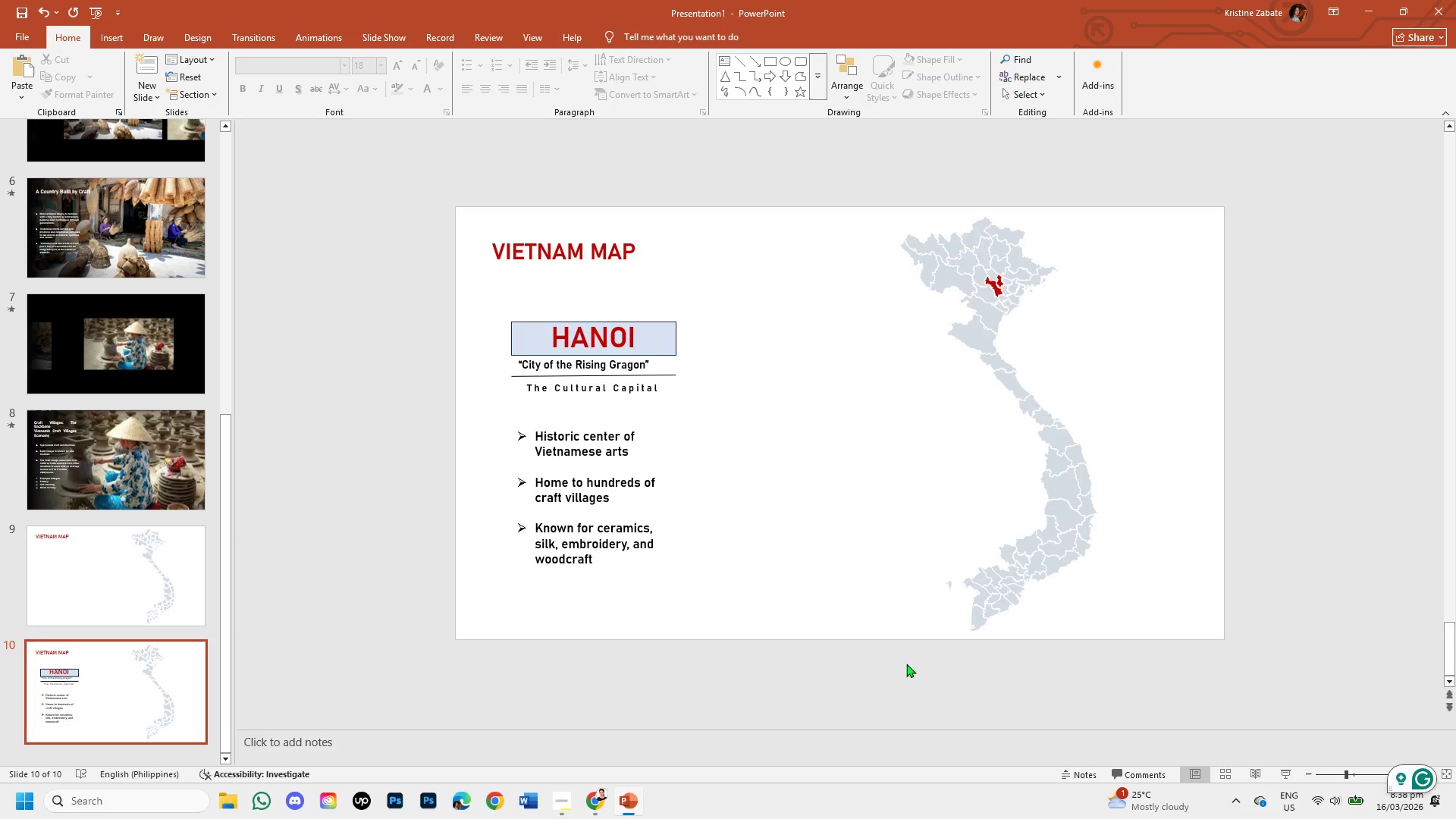 
hold_key(key=ShiftLeft, duration=1.52)
left_click([990, 319])
 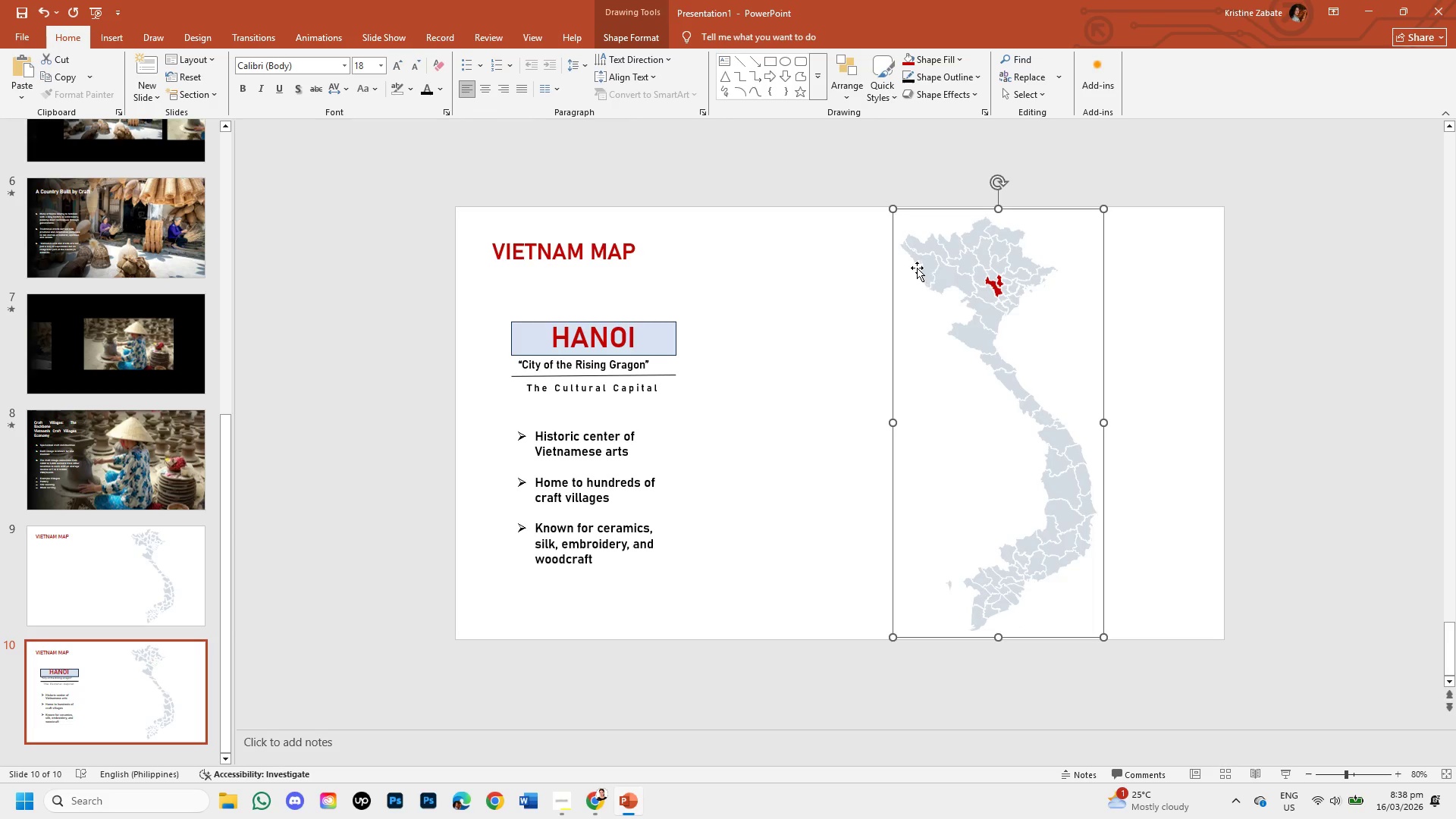 
hold_key(key=ShiftLeft, duration=1.5)
 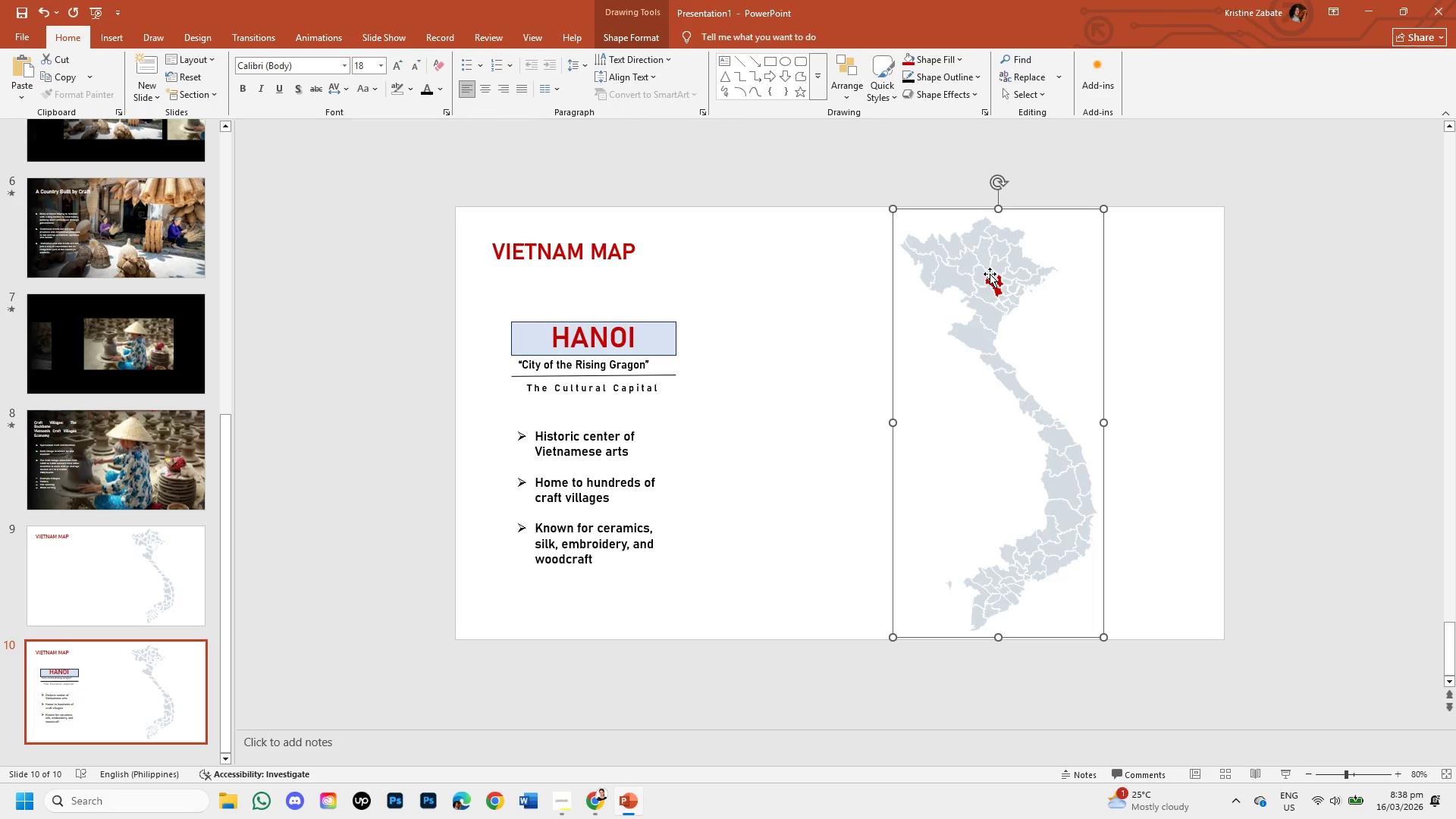 
hold_key(key=ShiftLeft, duration=1.52)
 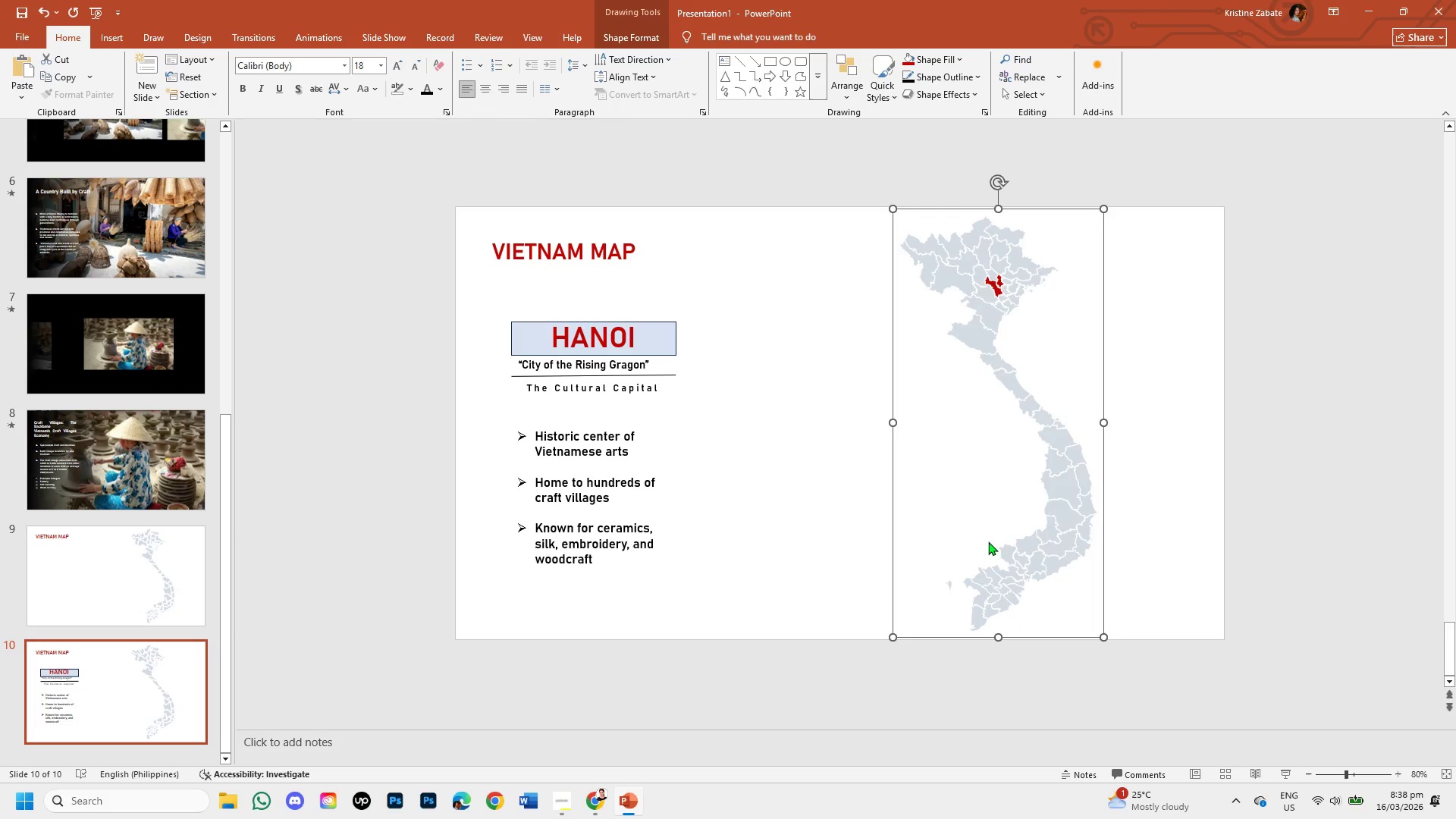 
hold_key(key=ShiftLeft, duration=1.51)
 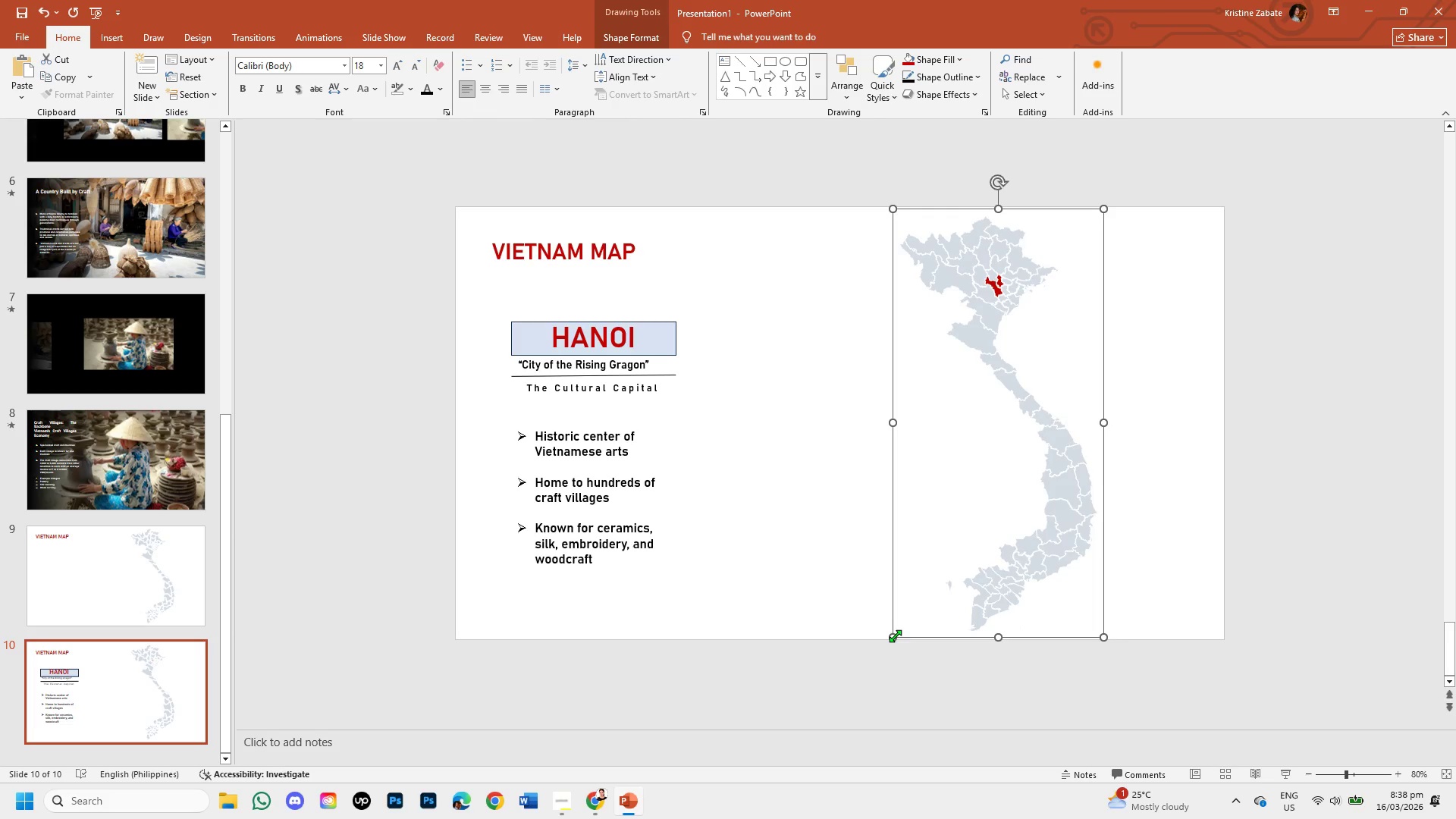 
hold_key(key=ShiftLeft, duration=1.52)
left_click_drag(start_coordinate=[895, 635], to_coordinate=[291, 818])
 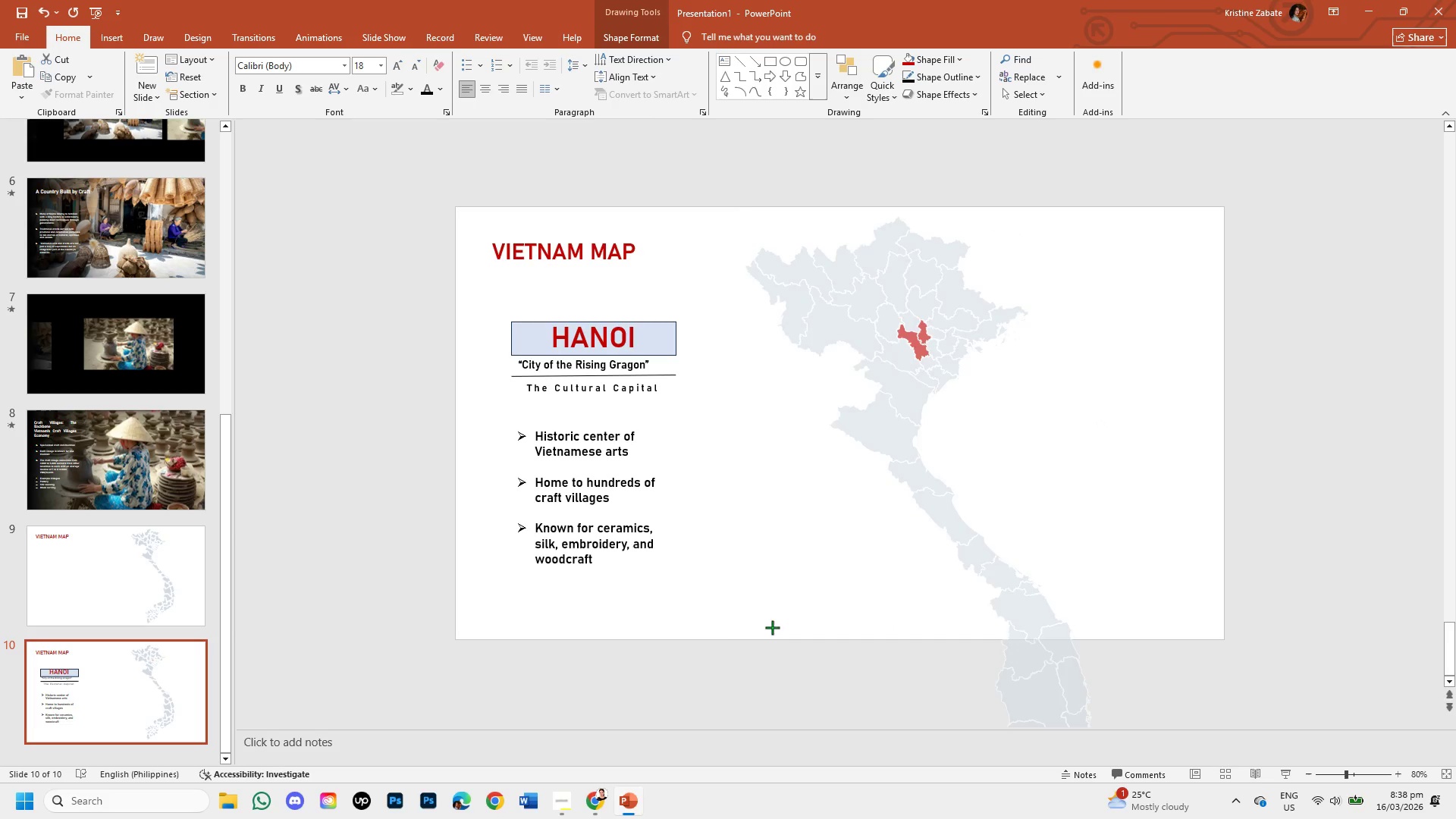 
hold_key(key=ShiftLeft, duration=1.5)
 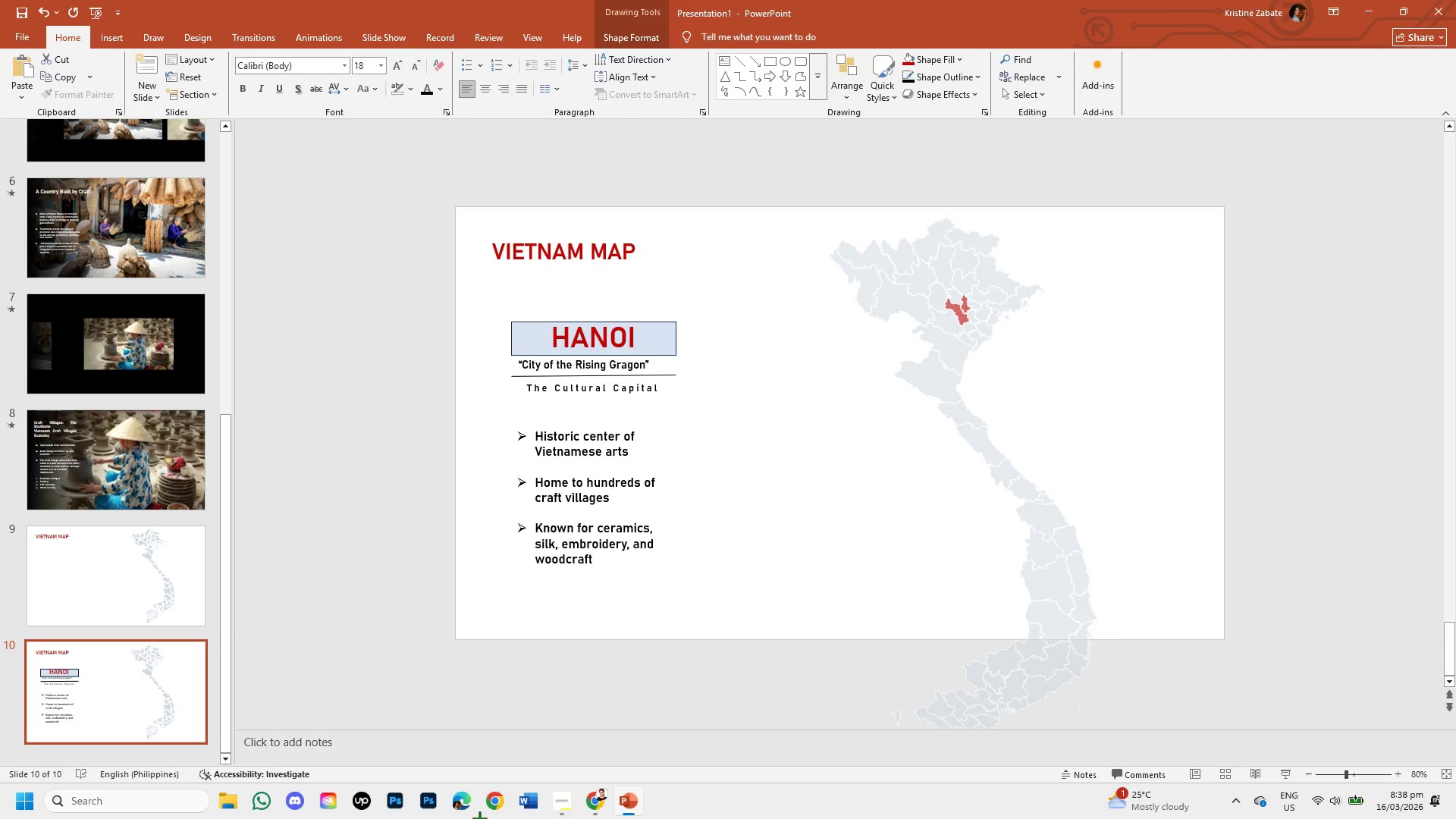 
hold_key(key=ShiftLeft, duration=1.5)
 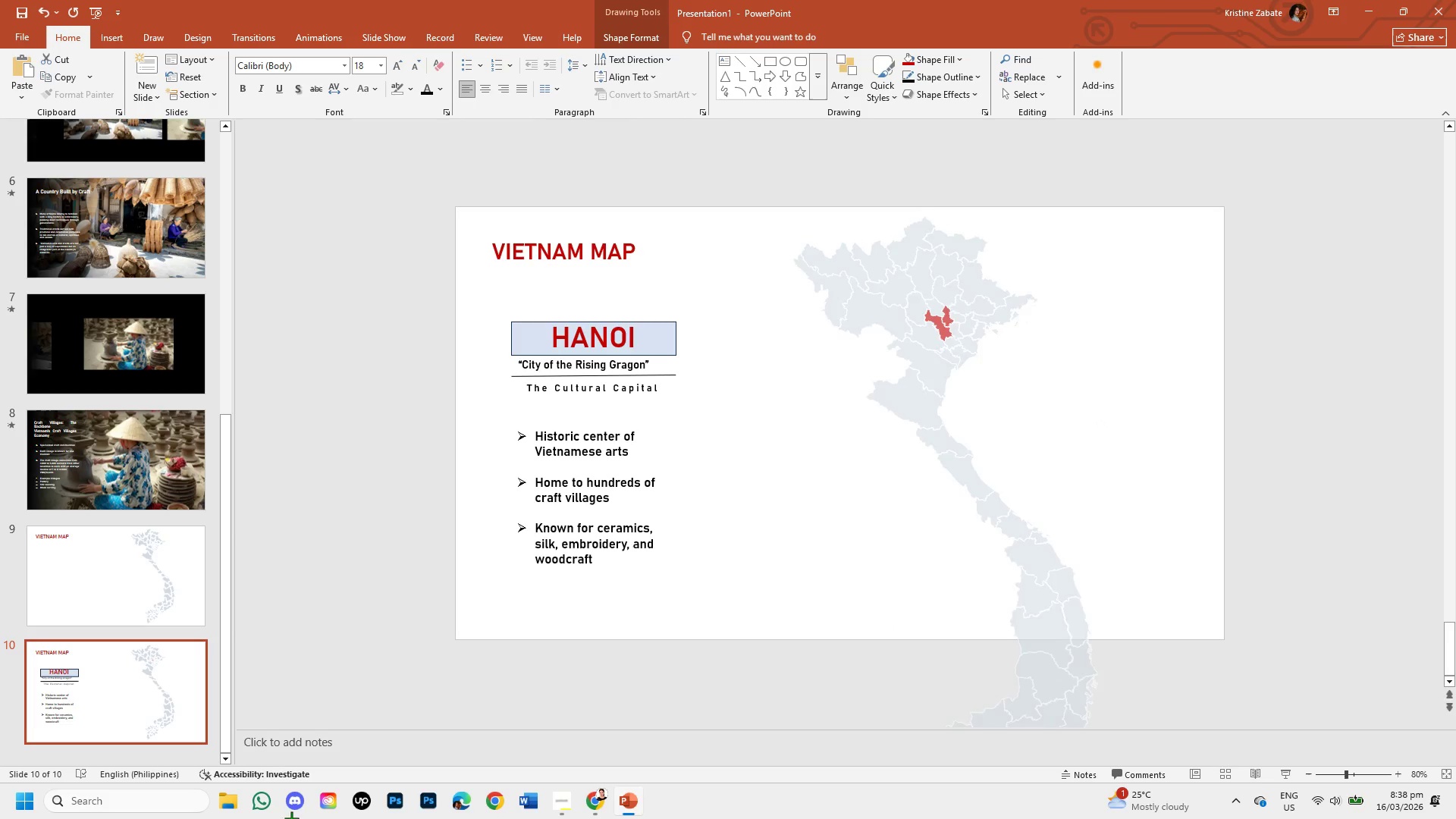 
key(Shift+ShiftLeft)
 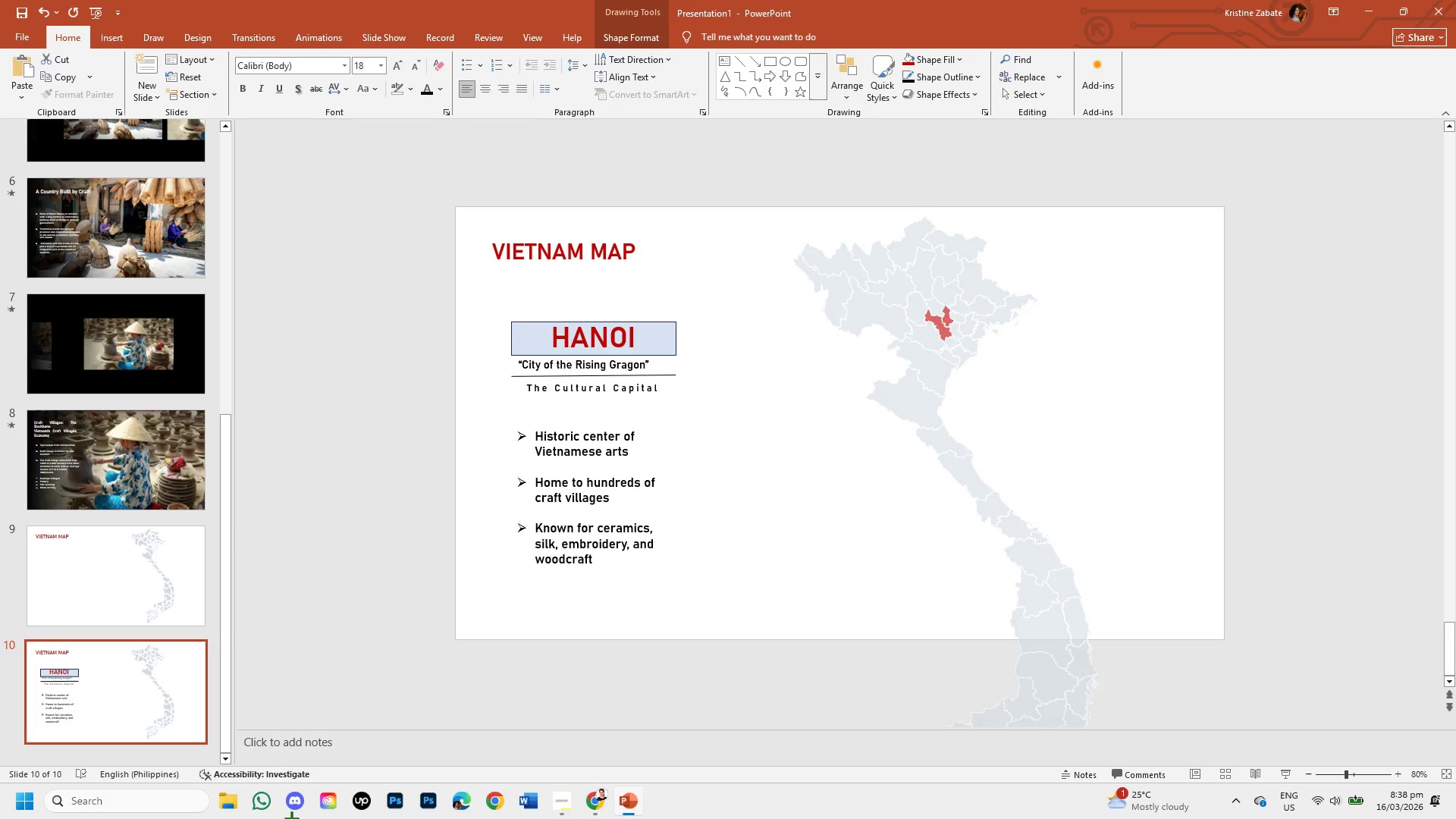 
key(Shift+ShiftLeft)
 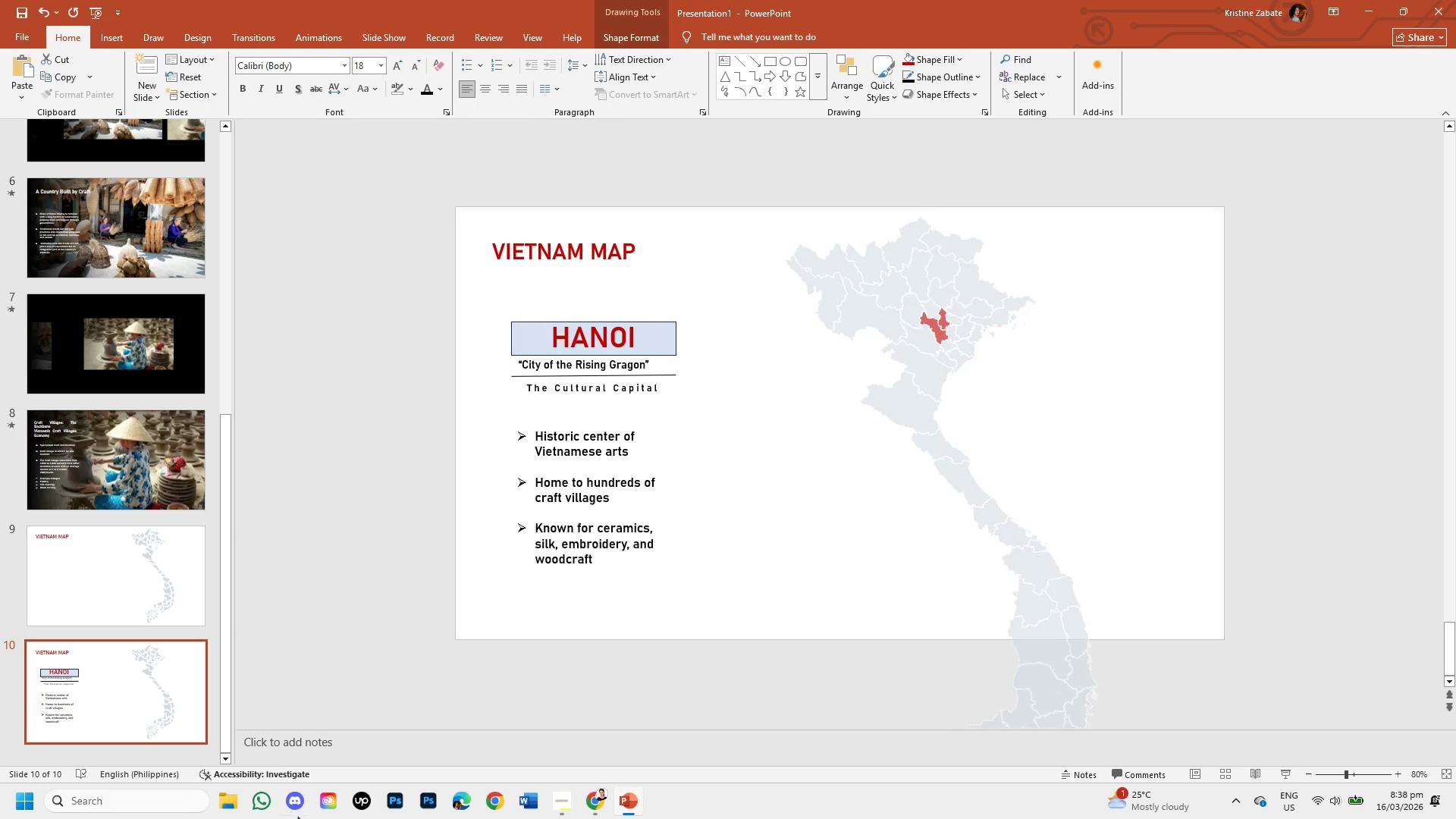 
key(Shift+ShiftLeft)
 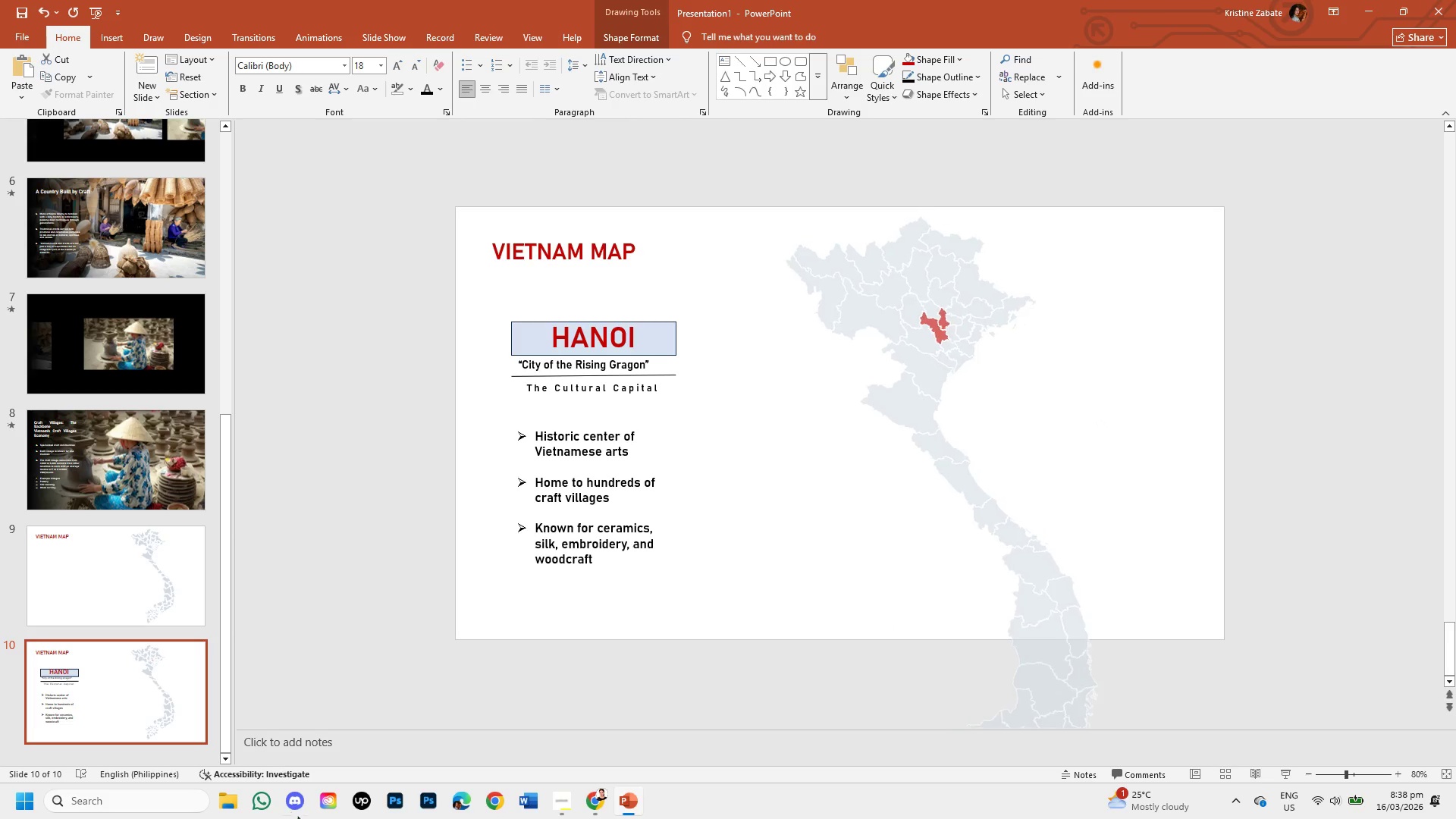 
hold_key(key=ShiftLeft, duration=8.56)
 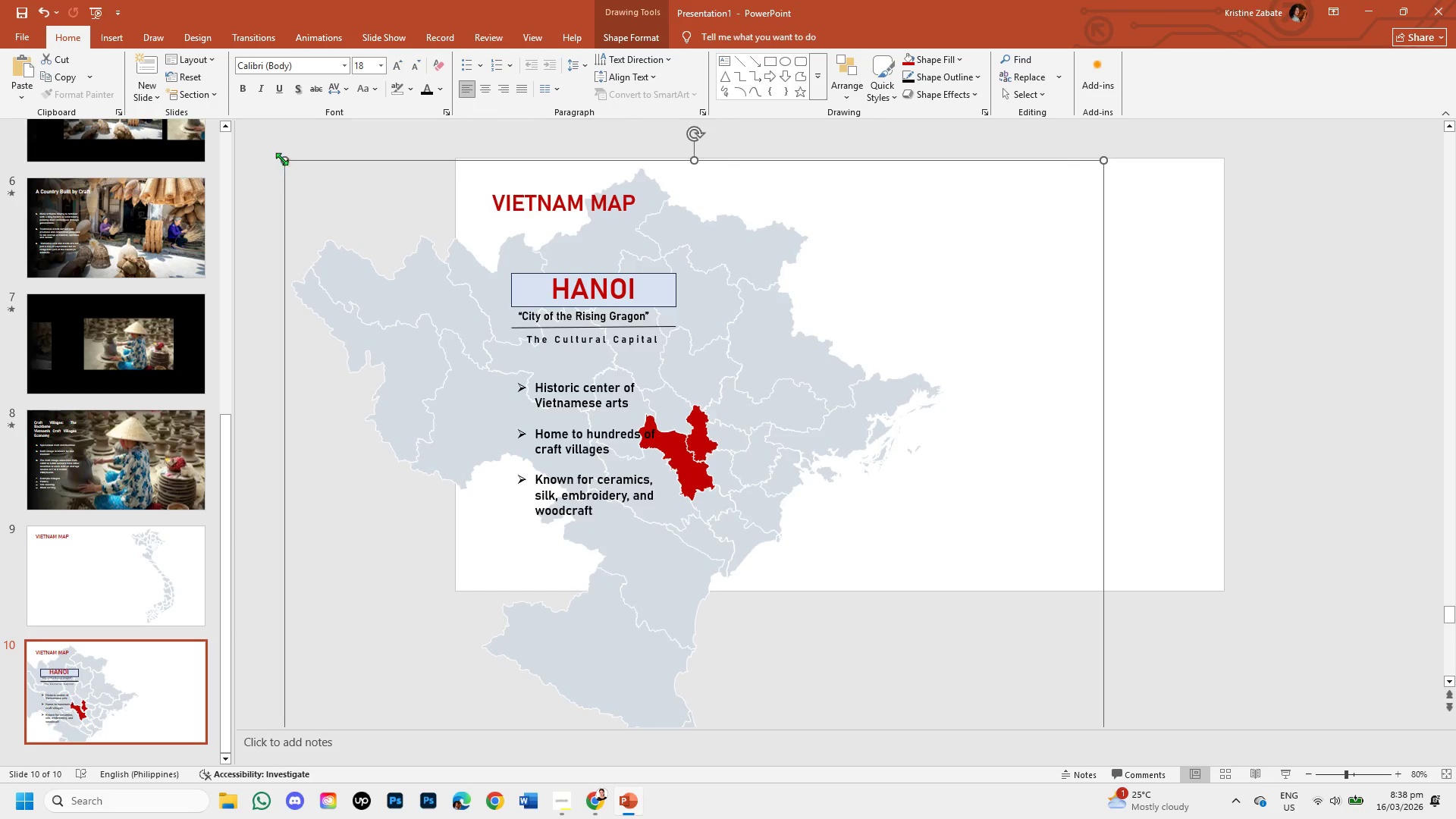 
hold_key(key=ShiftLeft, duration=1.5)
left_click_drag(start_coordinate=[284, 157], to_coordinate=[647, 427])
 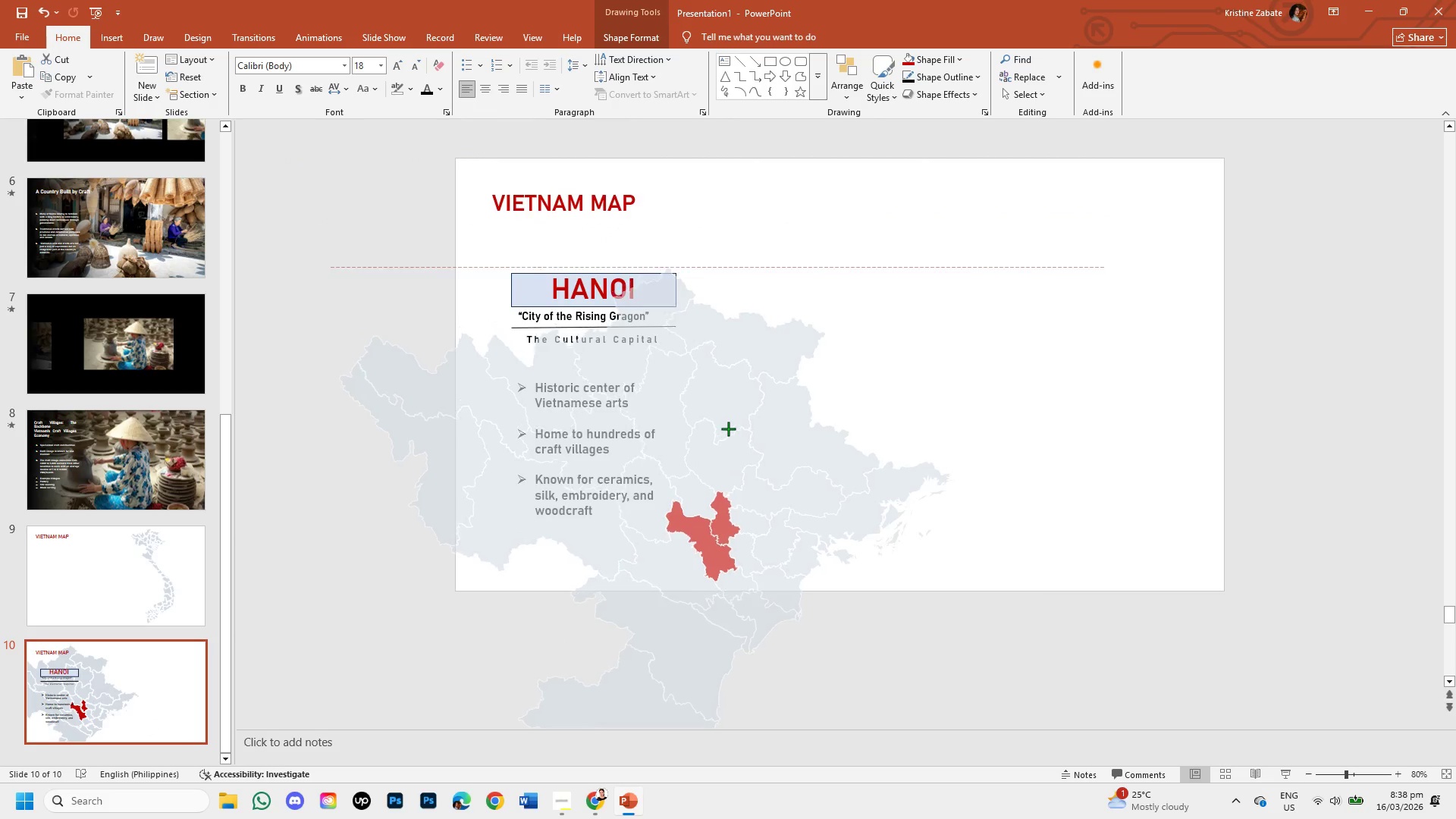 
hold_key(key=ShiftLeft, duration=1.52)
 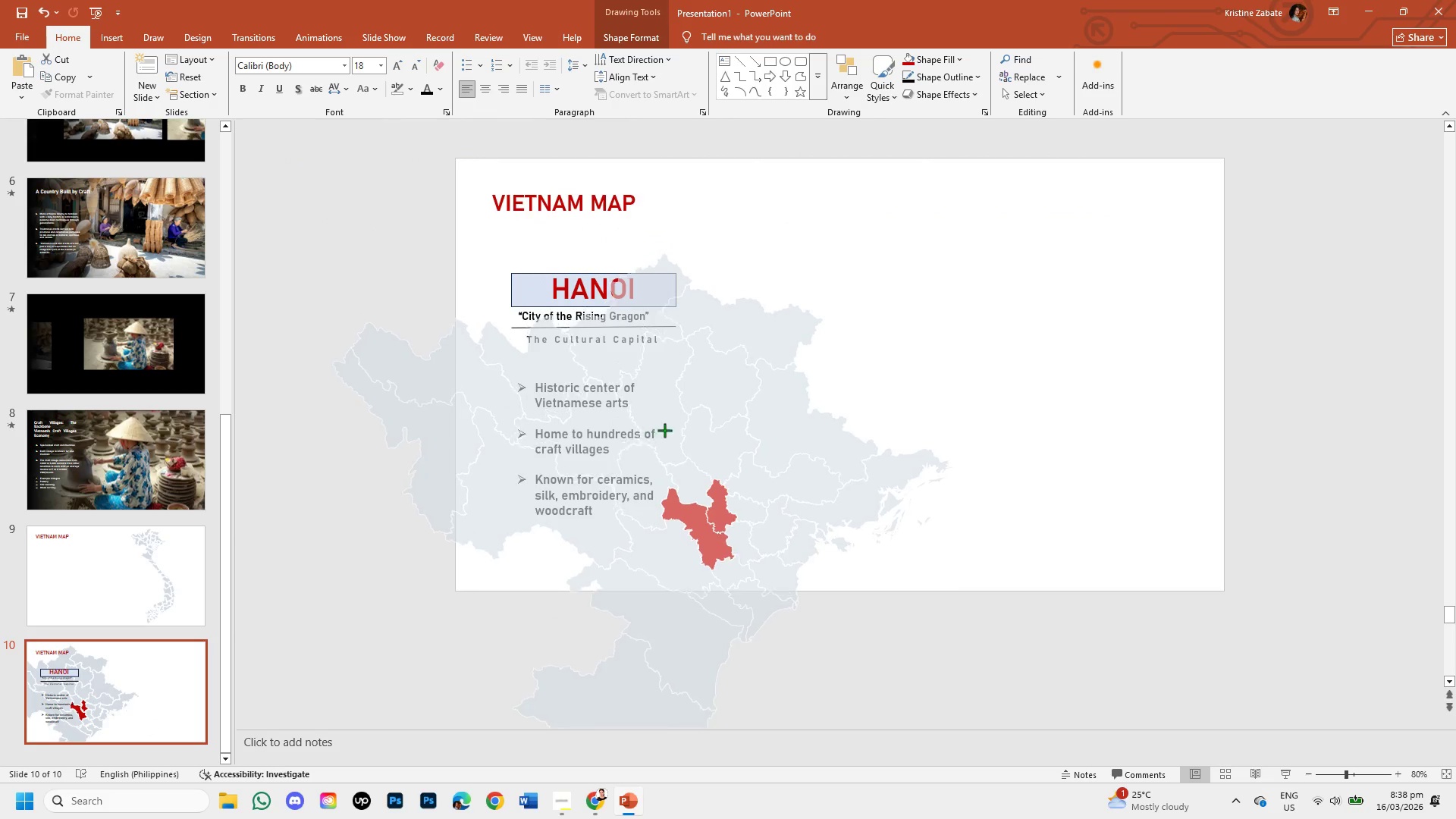 
key(Shift+ShiftLeft)
 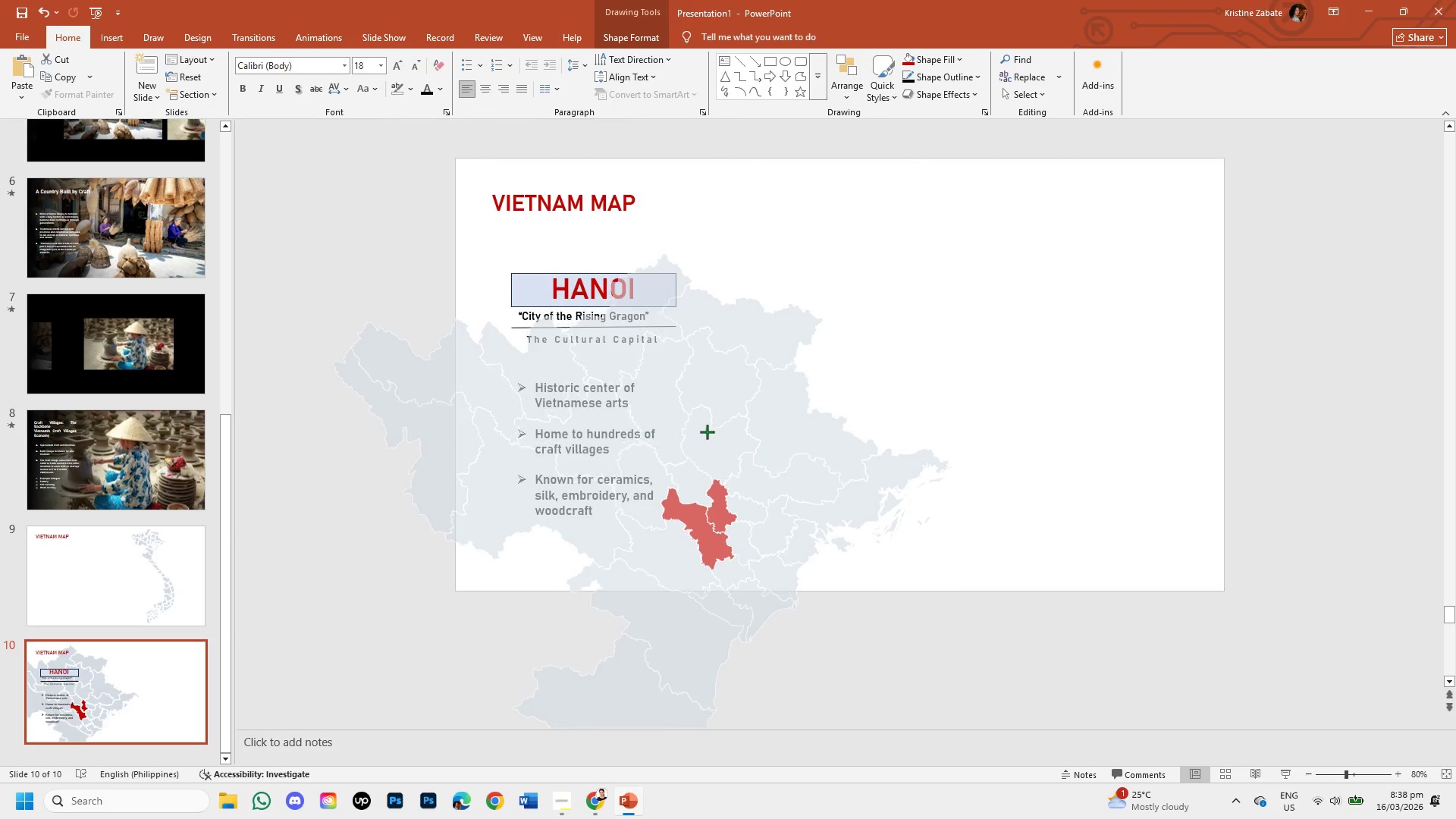 
key(Shift+ShiftLeft)
 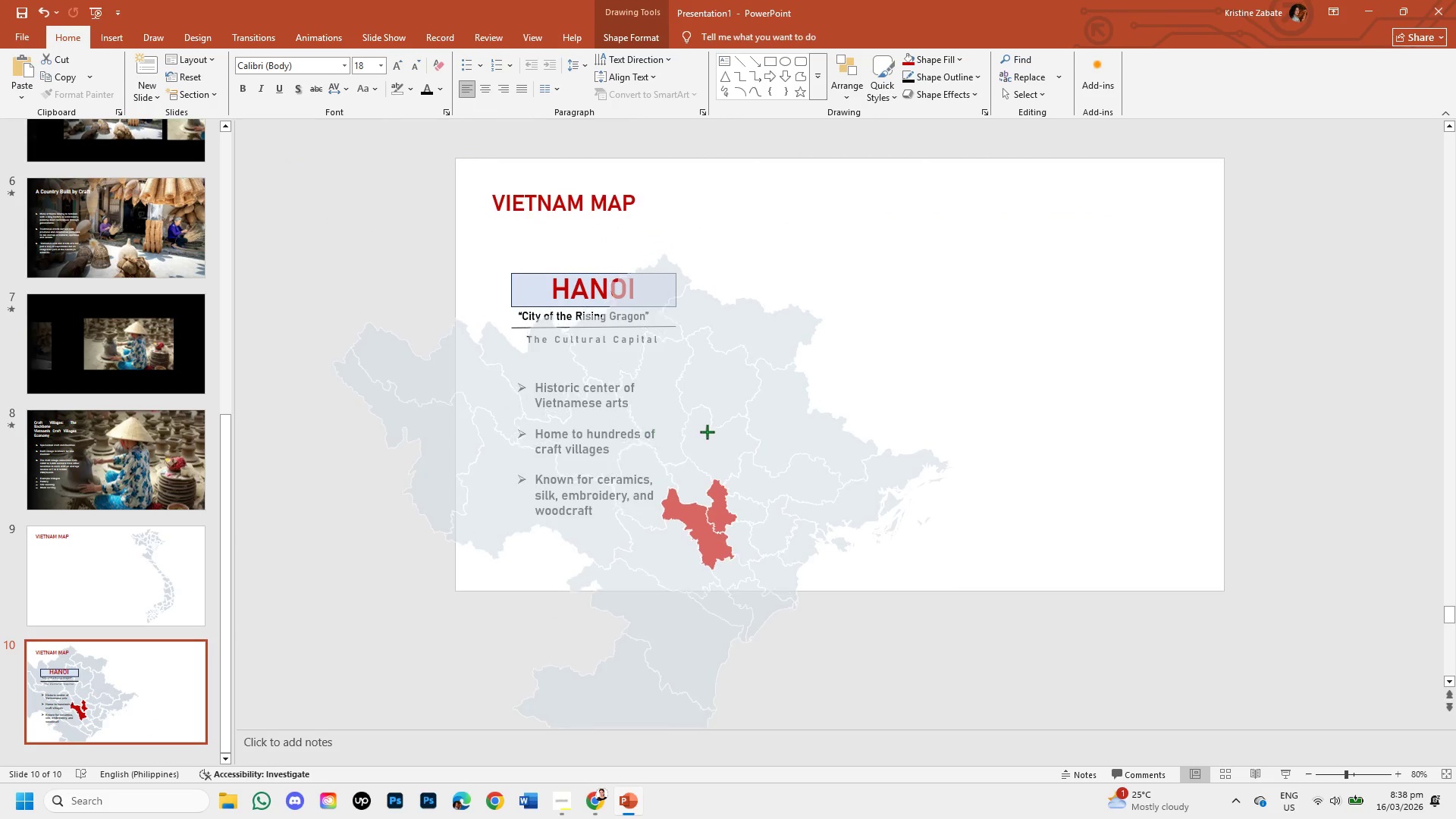 
key(Shift+ShiftLeft)
 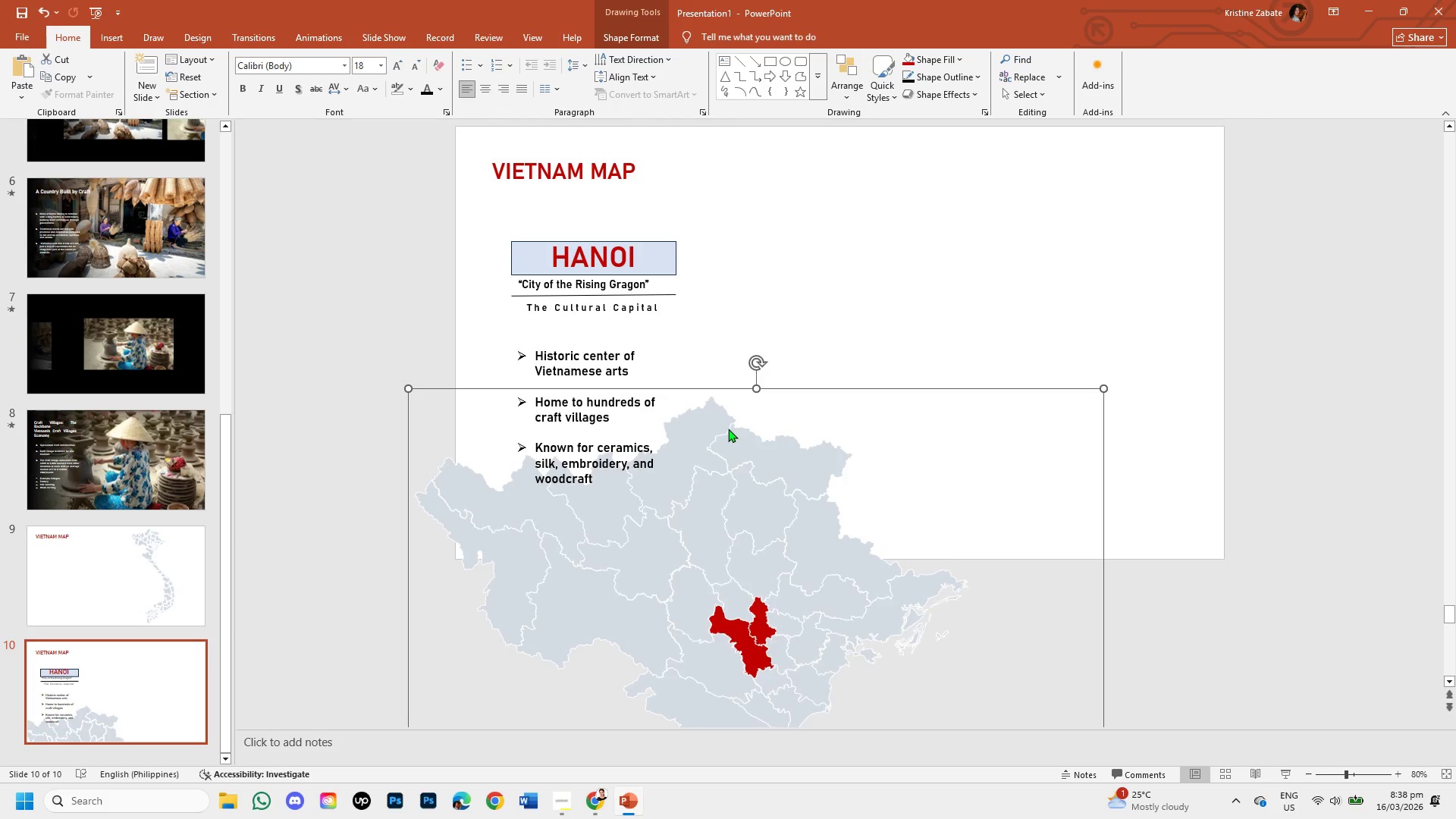 
wait(5.5)
 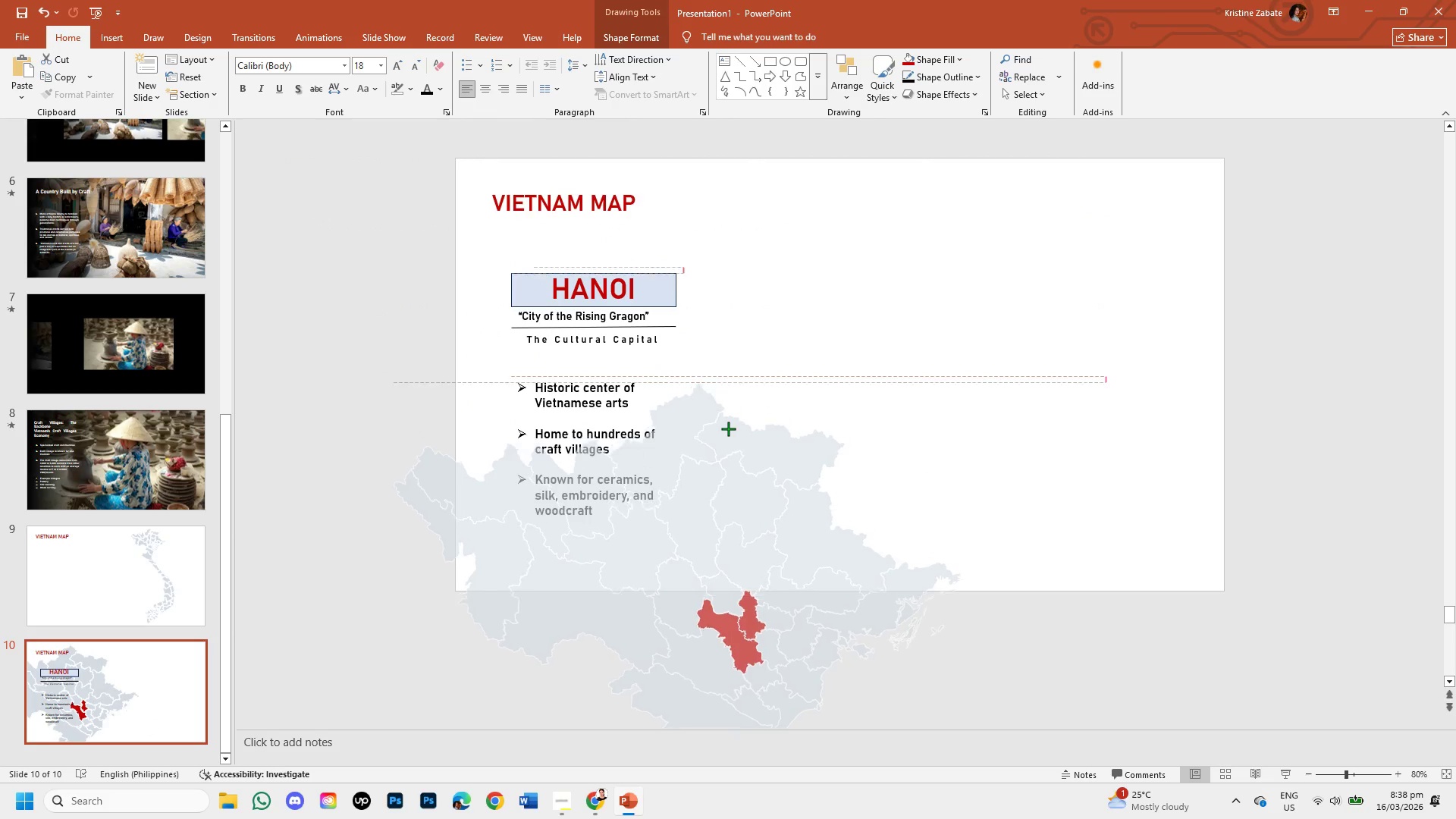 
left_click_drag(start_coordinate=[783, 435], to_coordinate=[1092, 163])
 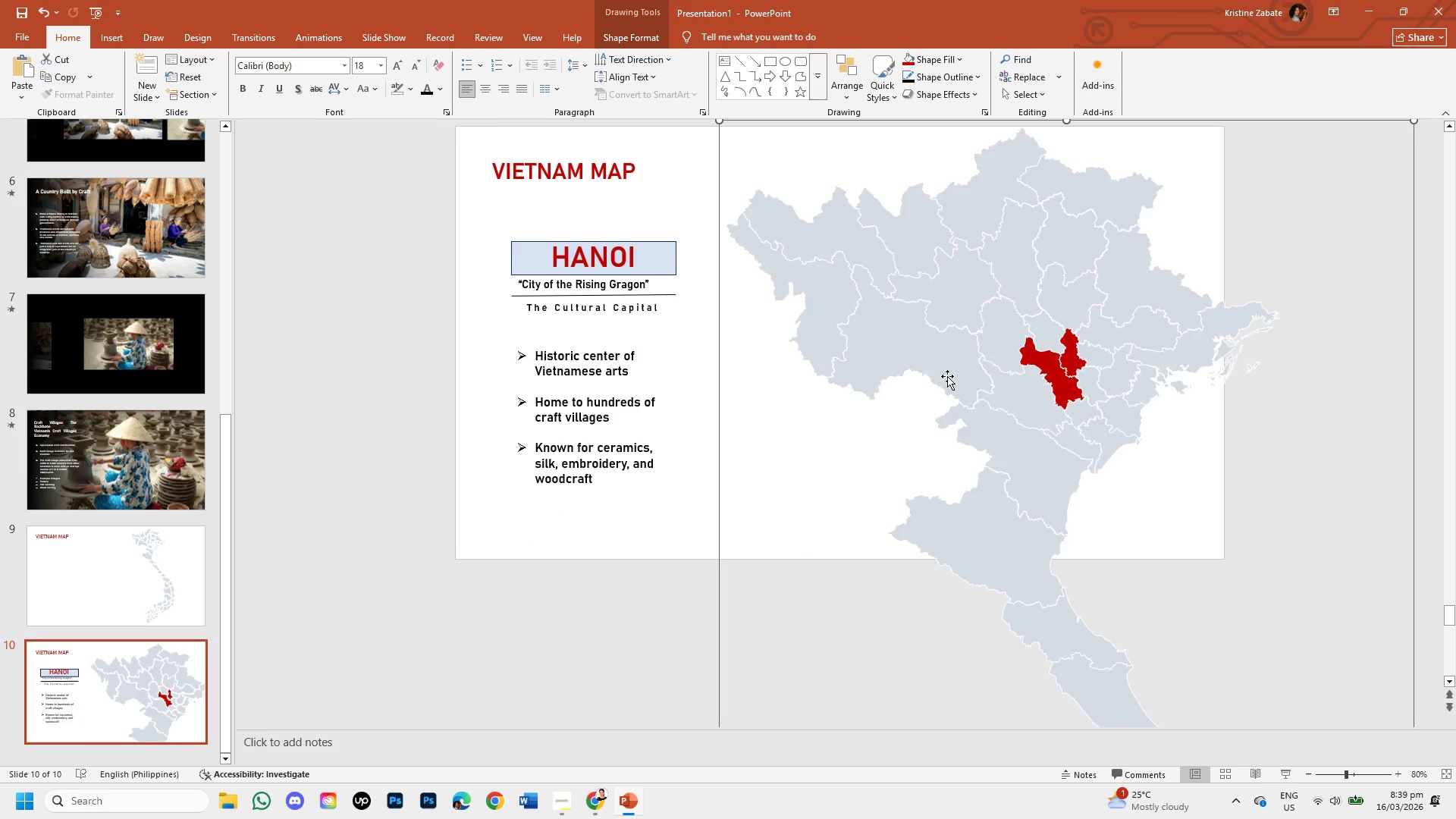 
scroll: coordinate [768, 592], scroll_direction: down, amount: 4.0
 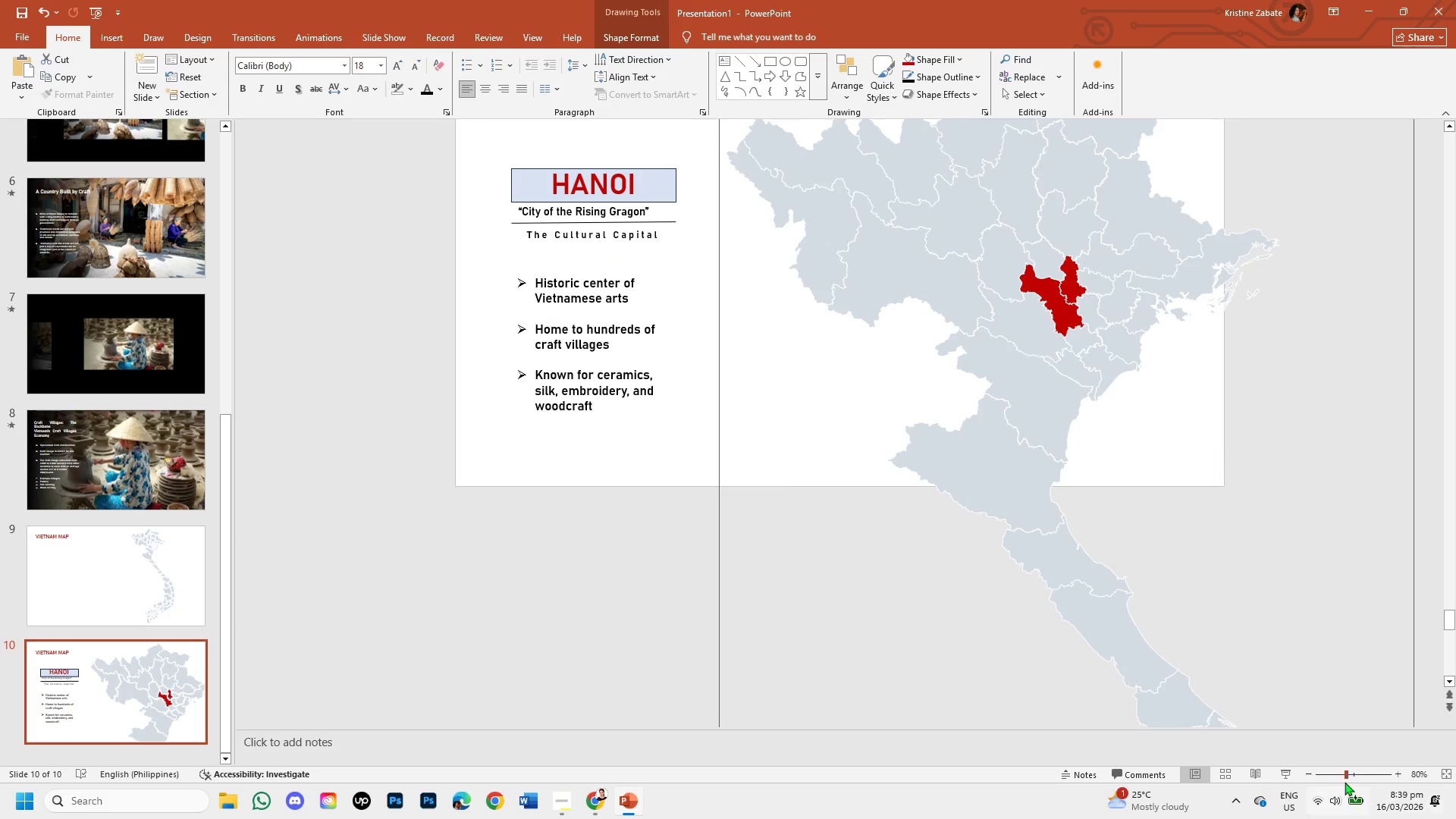 
left_click([1331, 774])
 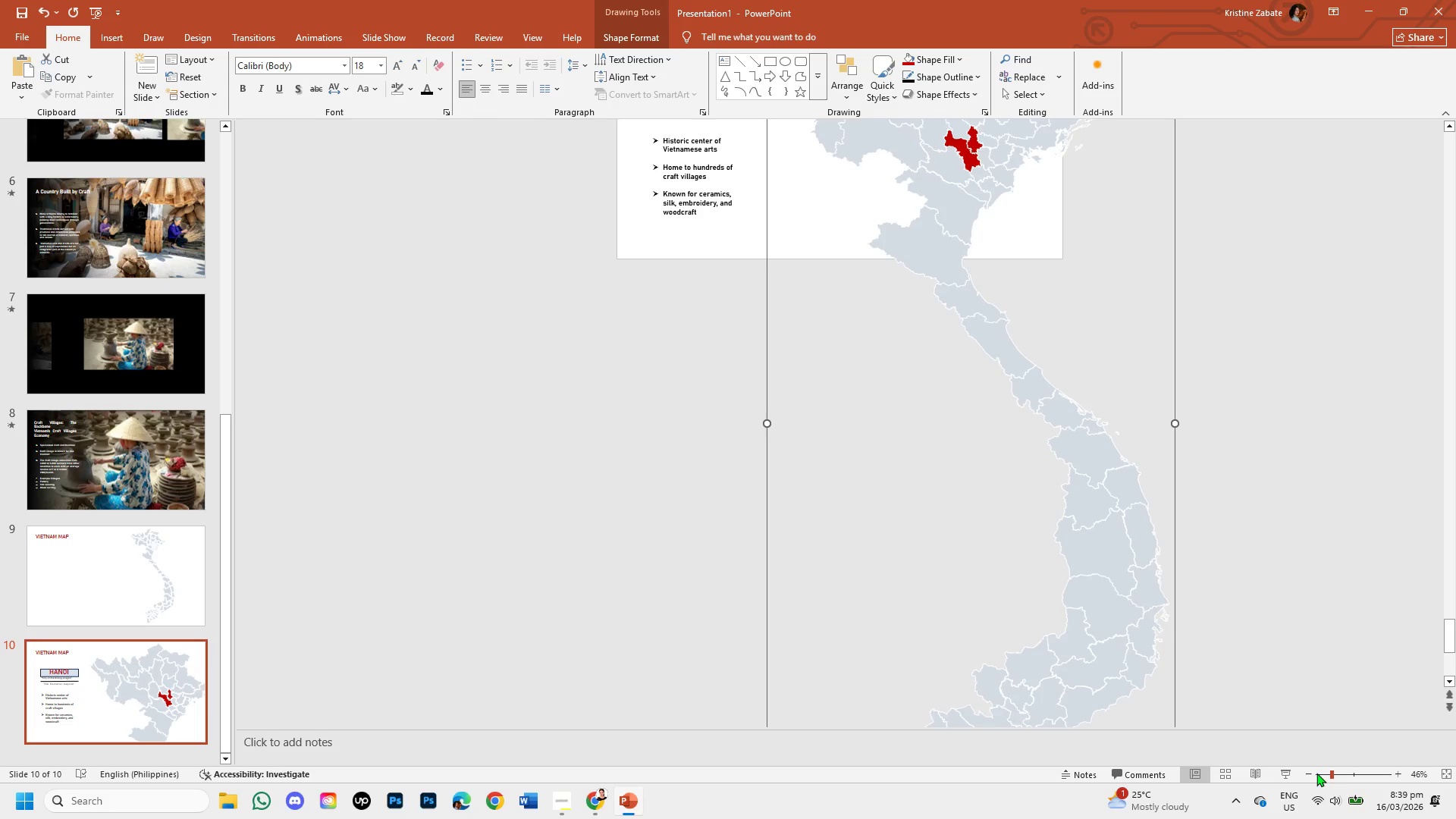 
left_click([1322, 773])
 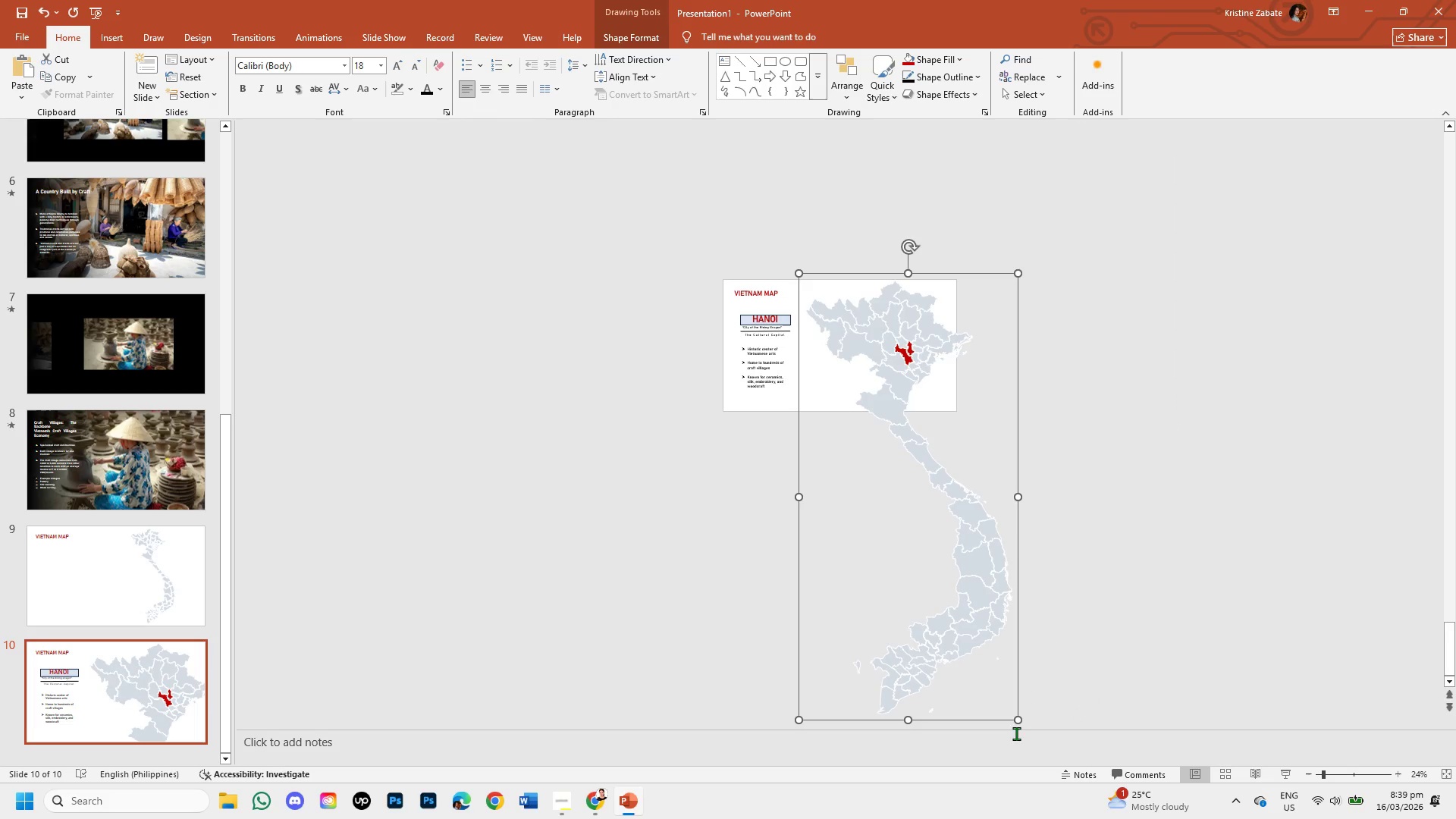 
hold_key(key=ShiftLeft, duration=1.5)
left_click_drag(start_coordinate=[1020, 720], to_coordinate=[934, 564])
 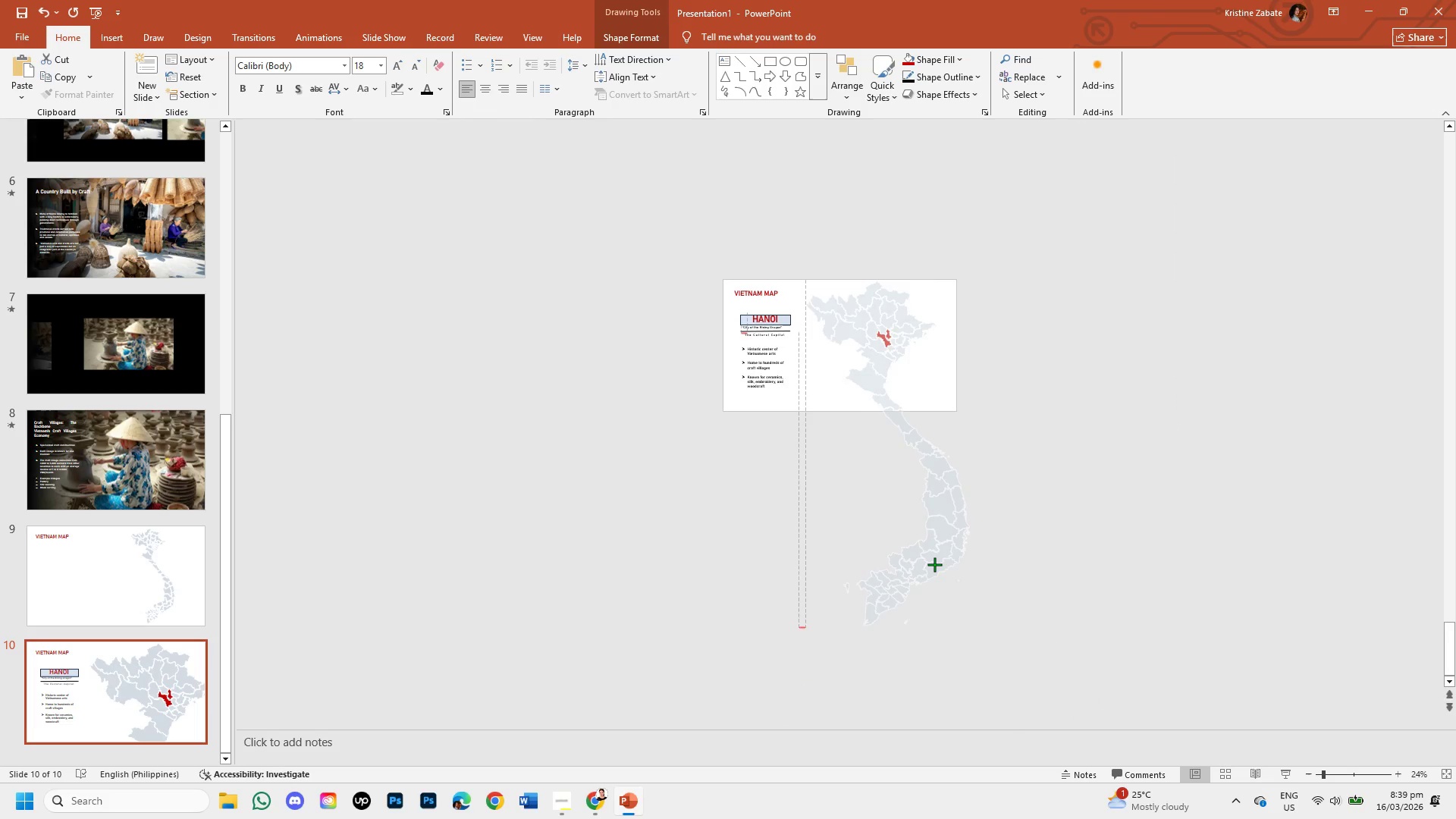 
hold_key(key=ShiftLeft, duration=1.51)
 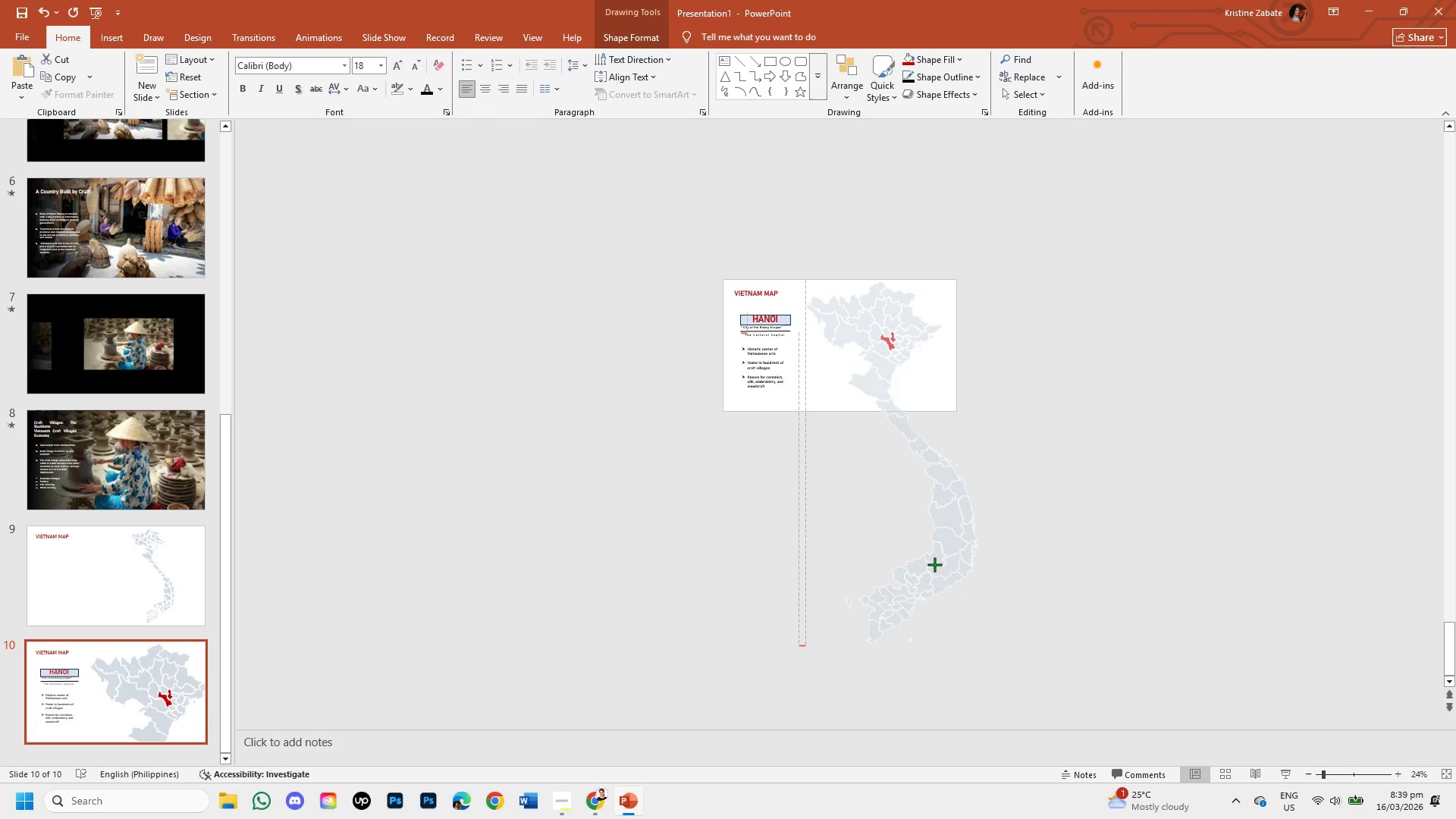 
key(Shift+ShiftLeft)
 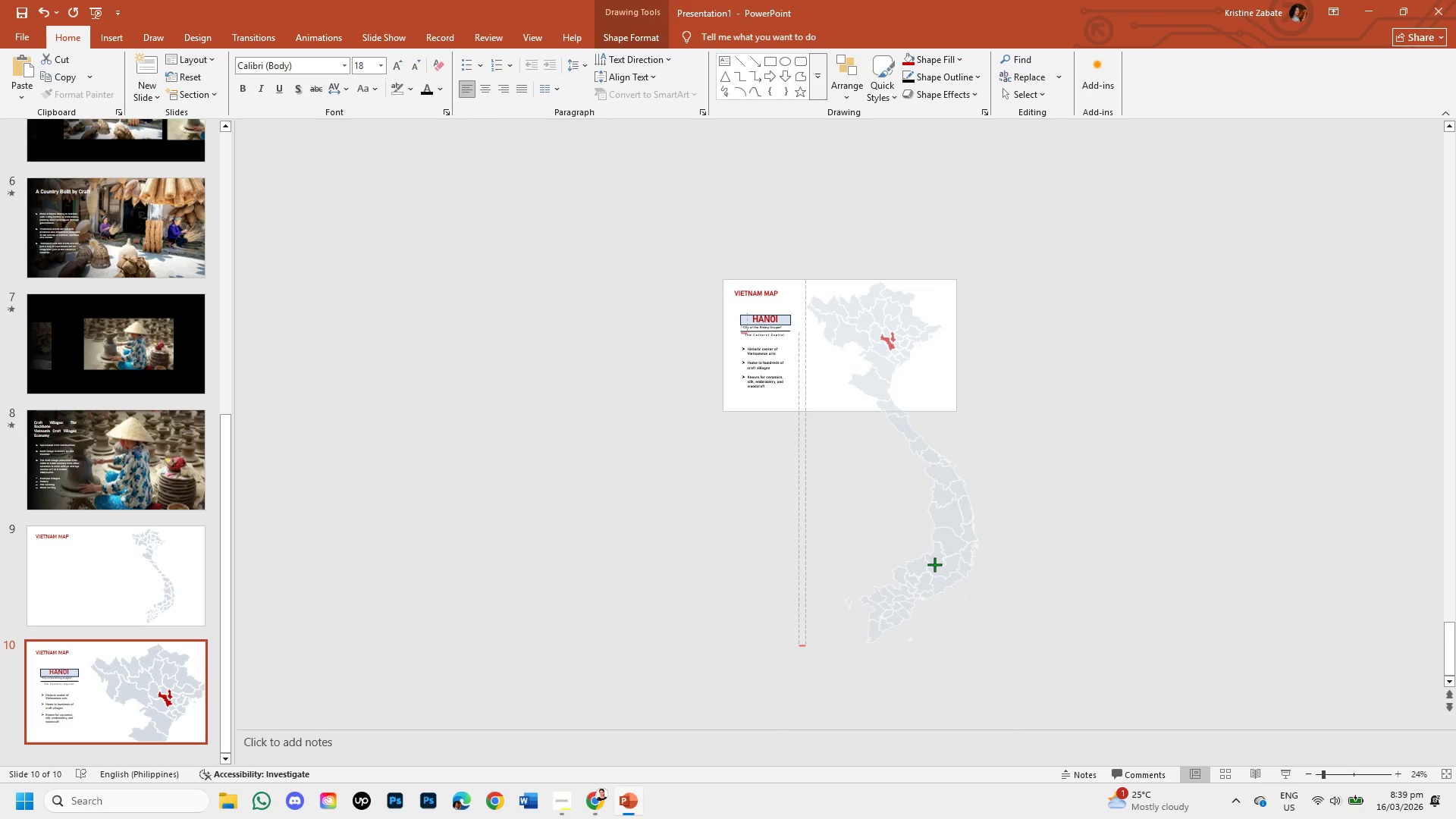 
key(Shift+ShiftLeft)
 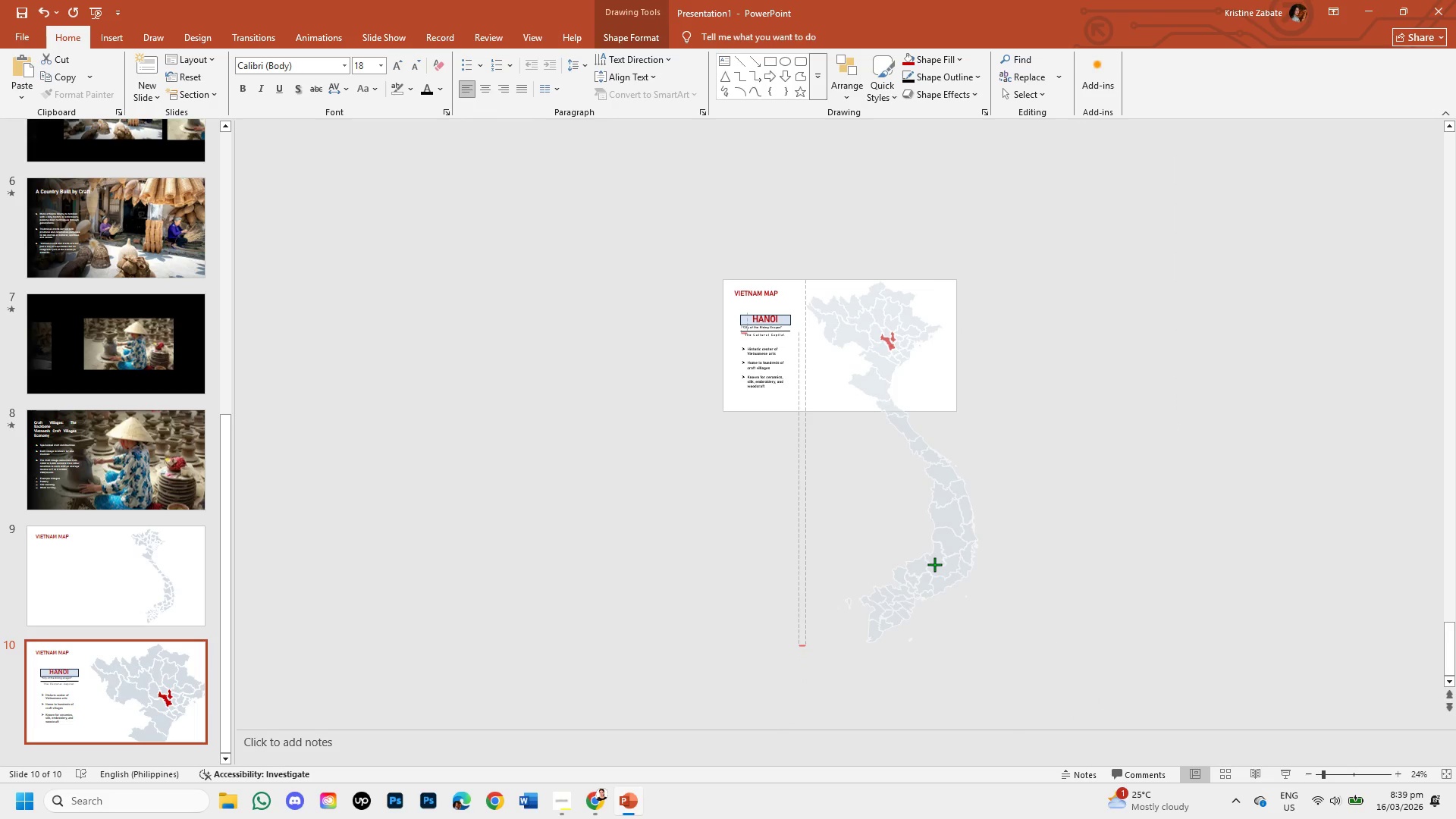 
key(Shift+ShiftLeft)
 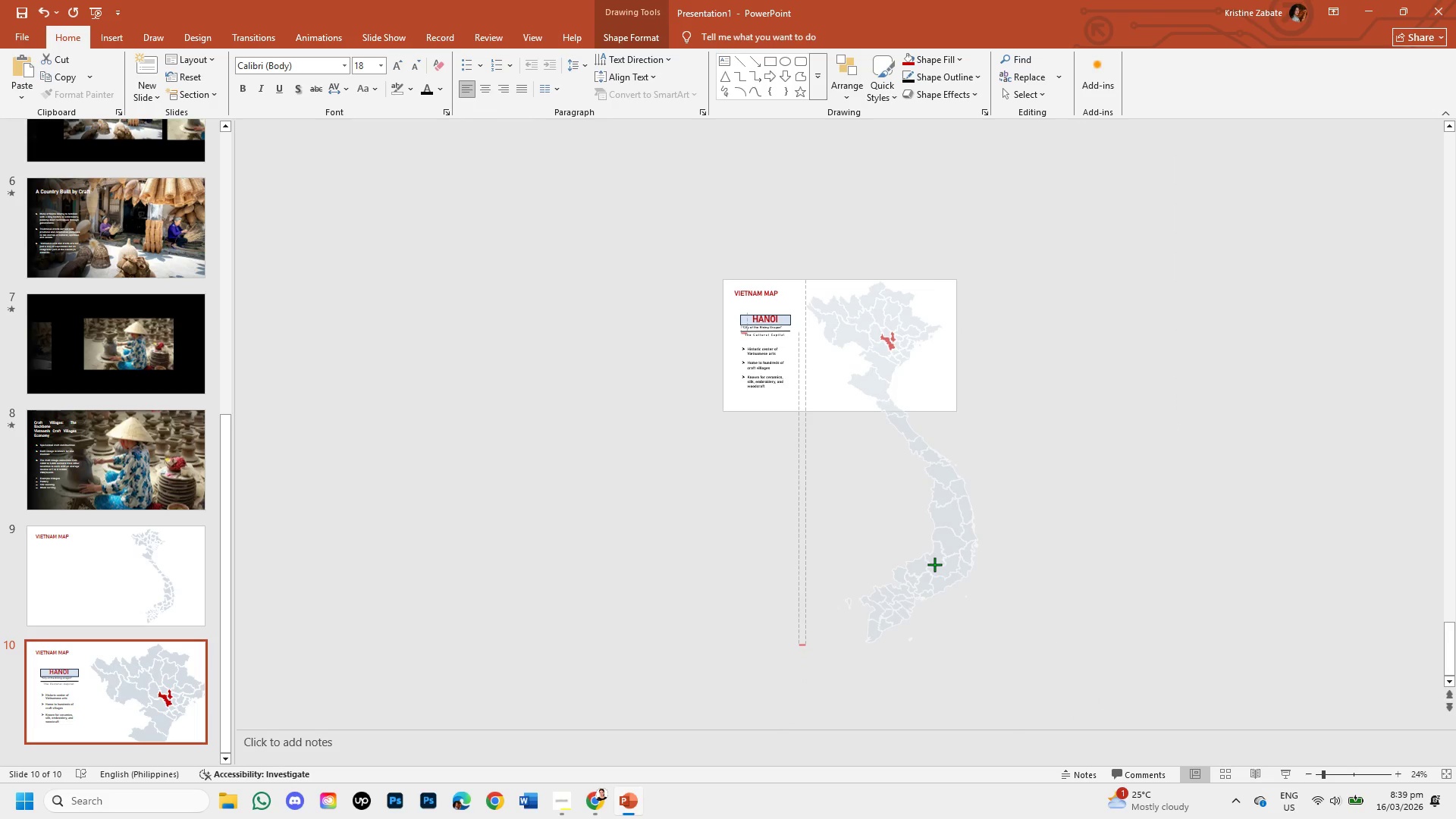 
key(Shift+ShiftLeft)
 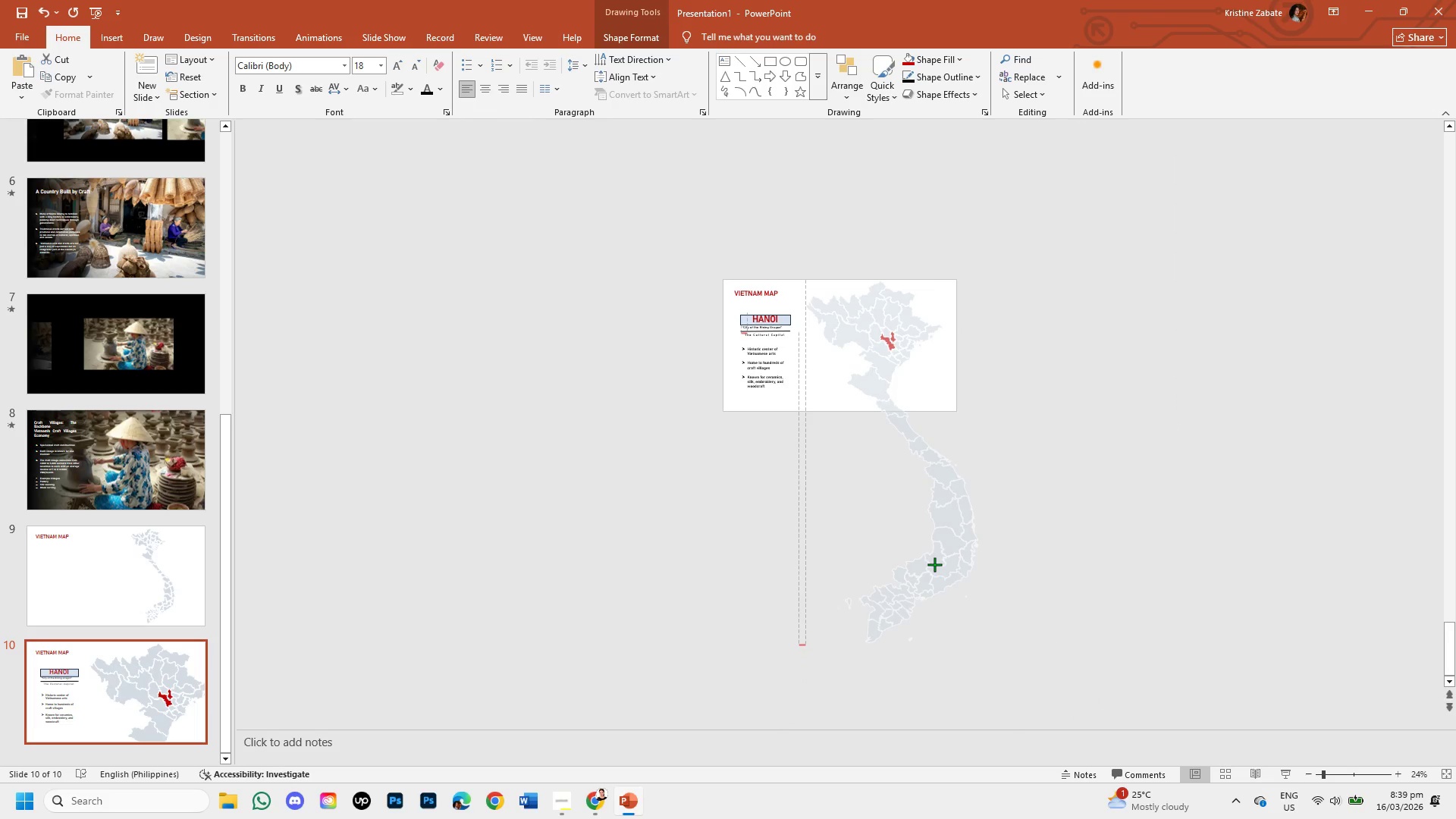 
key(Shift+ShiftLeft)
 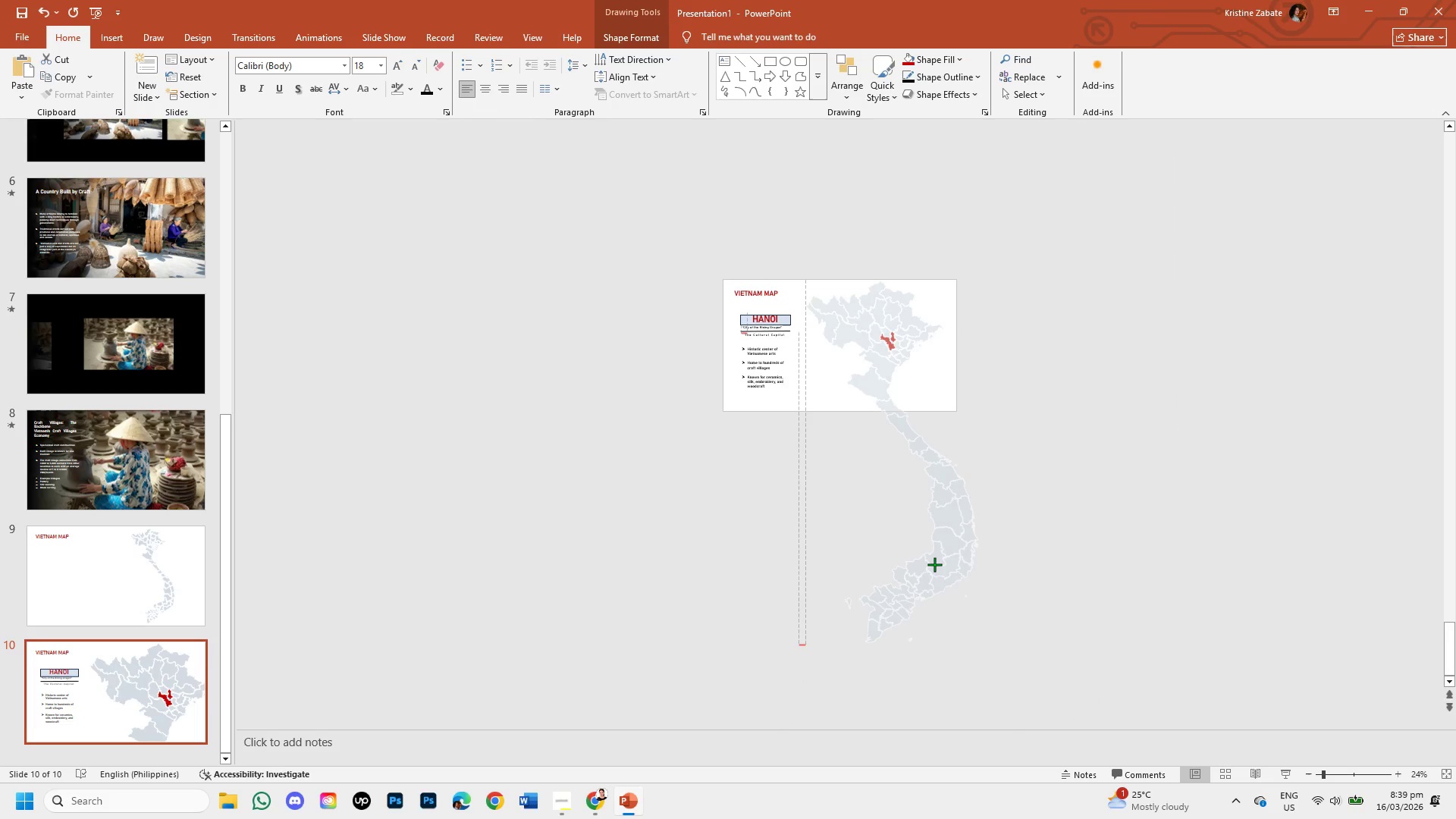 
key(Shift+ShiftLeft)
 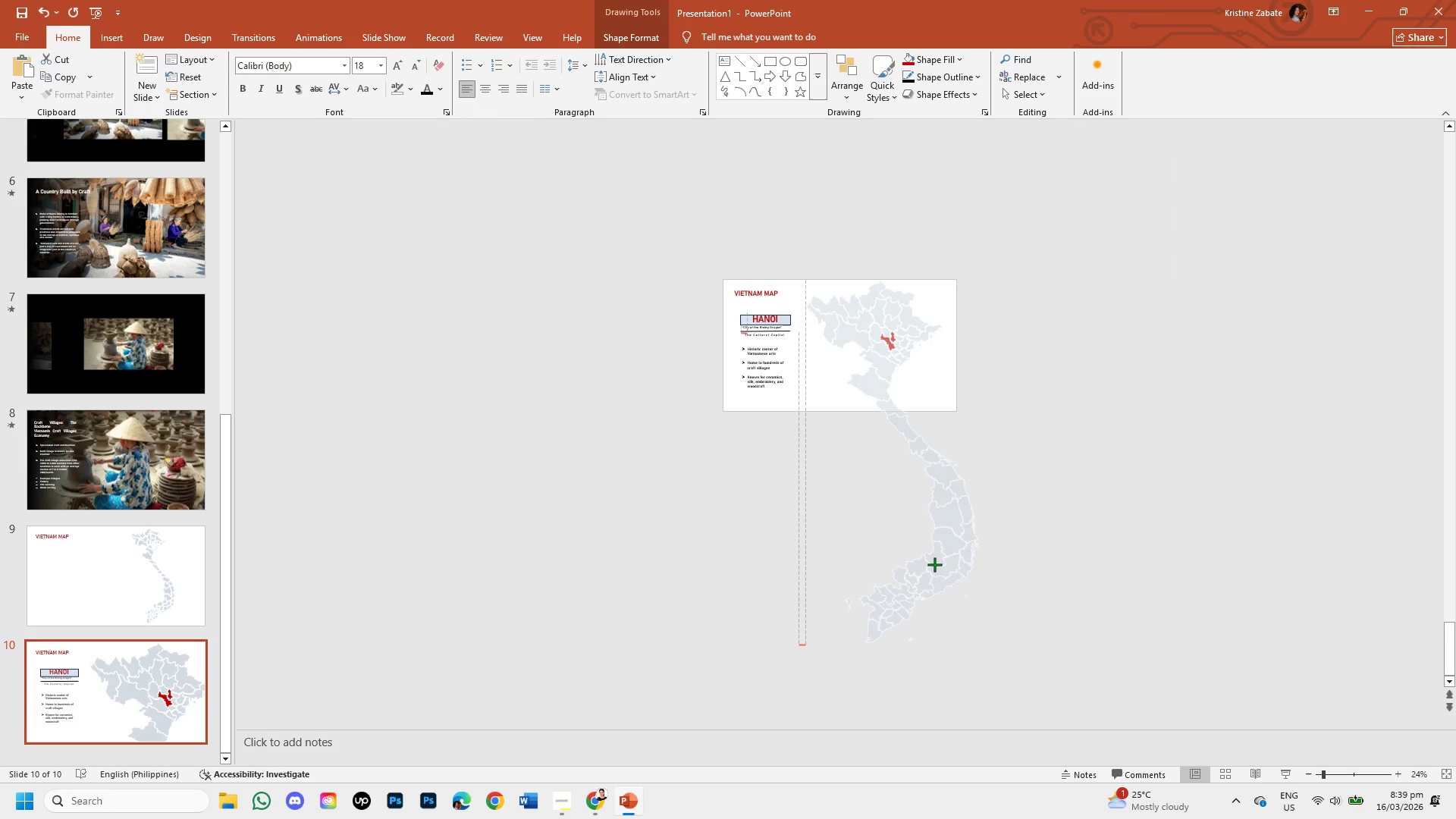 
key(Shift+ShiftLeft)
 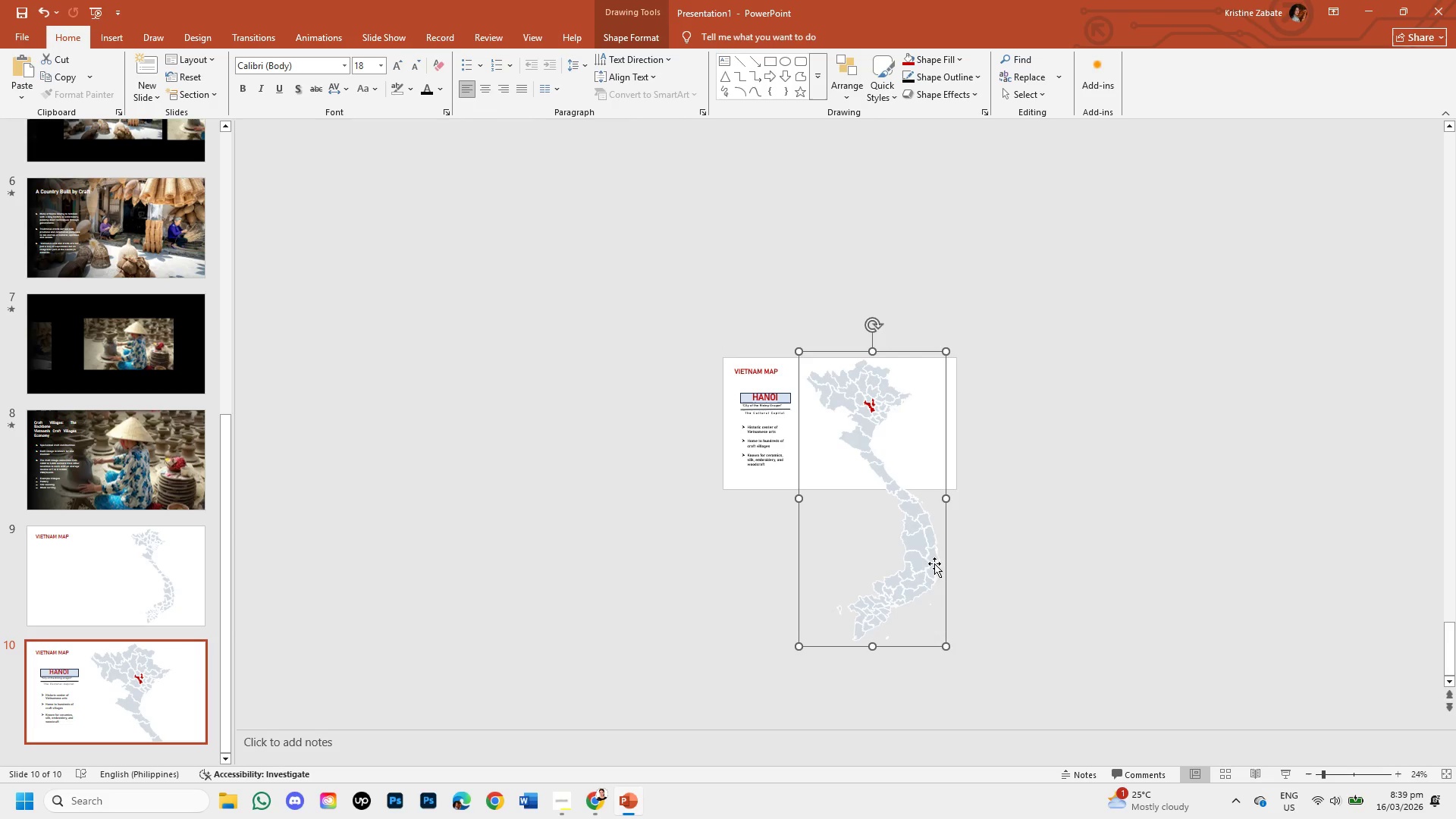 
left_click_drag(start_coordinate=[908, 456], to_coordinate=[919, 474])
 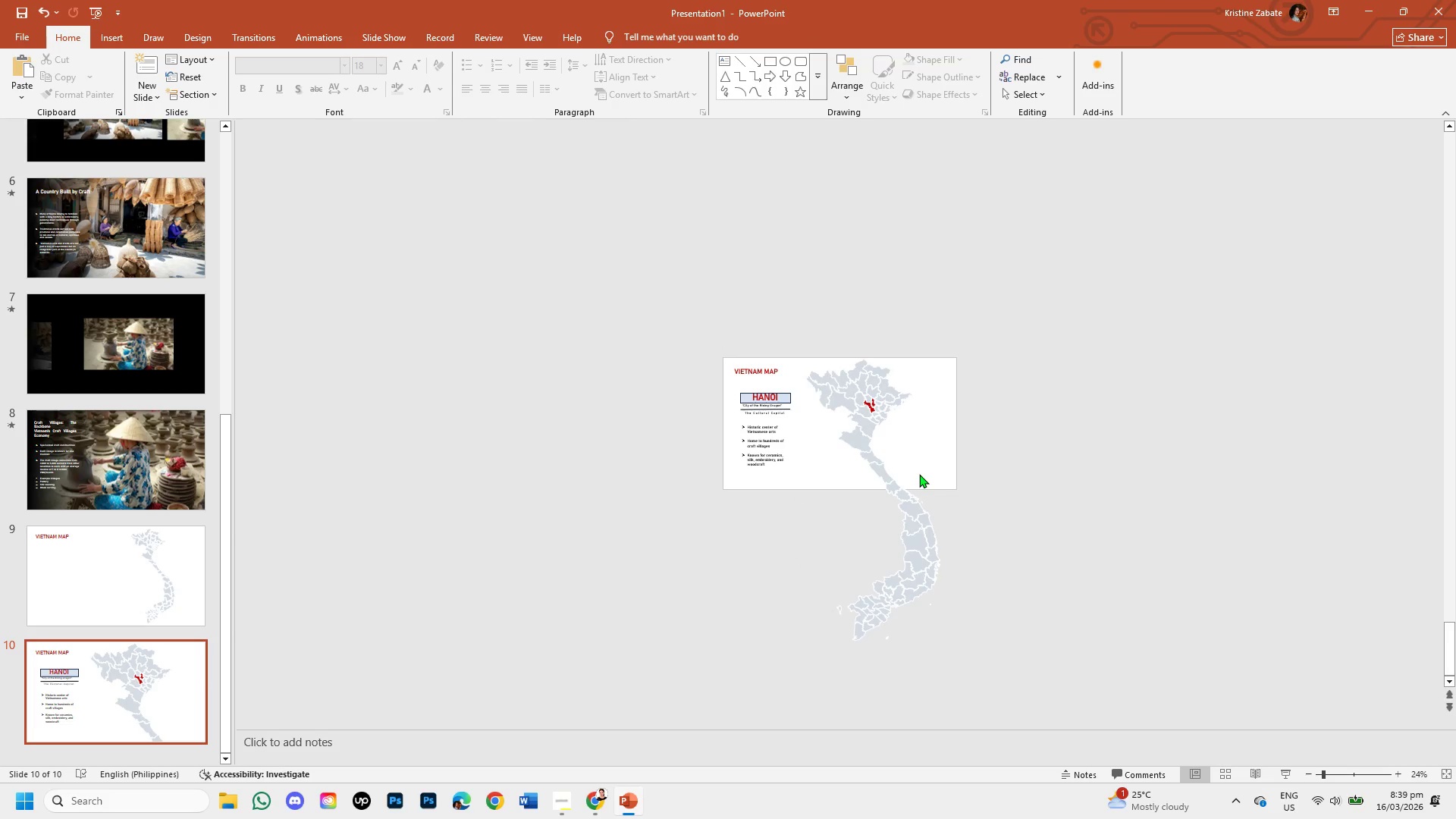 
hold_key(key=ShiftLeft, duration=1.5)
left_click([866, 412])
 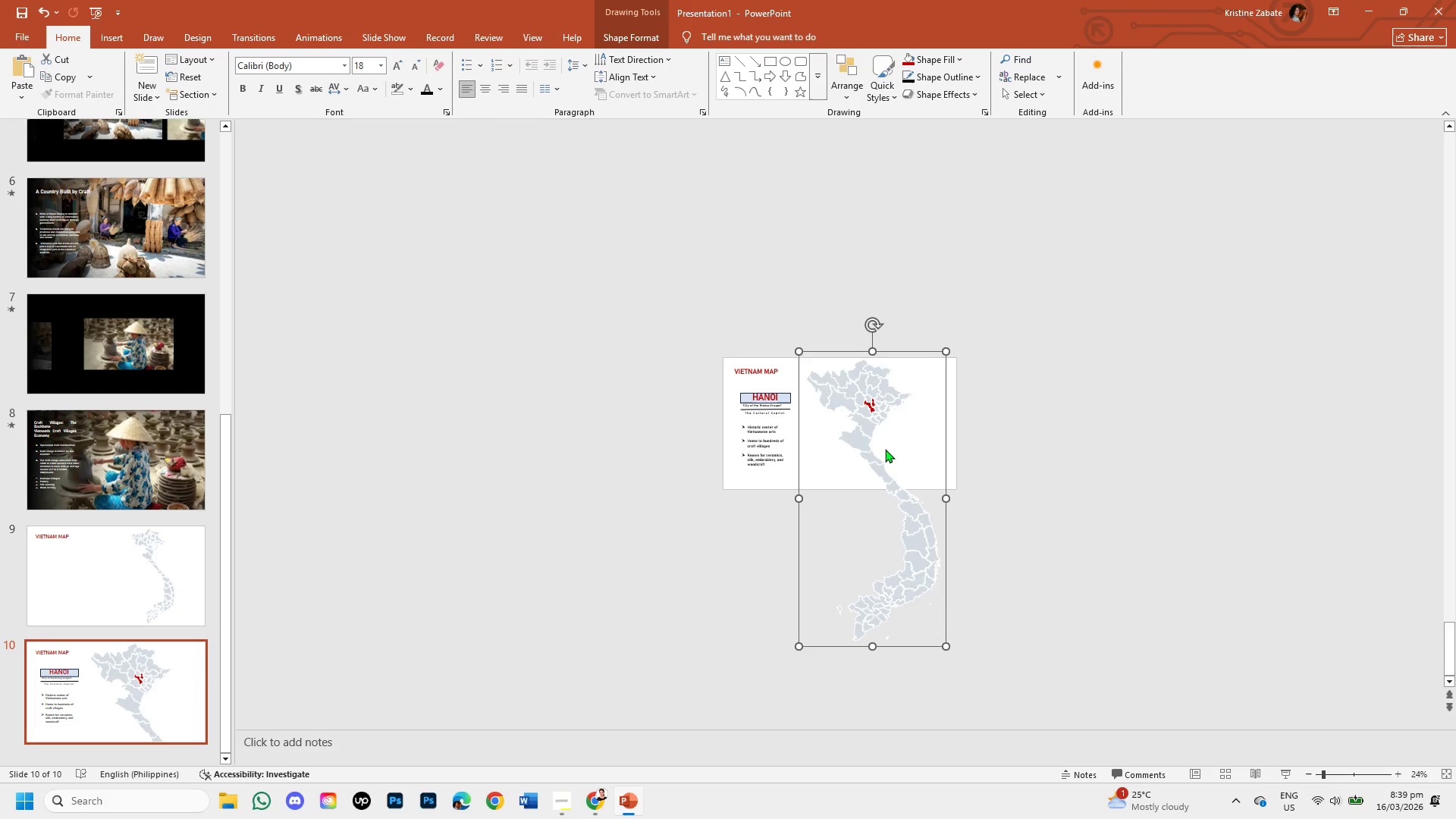 
left_click_drag(start_coordinate=[885, 449], to_coordinate=[909, 494])
 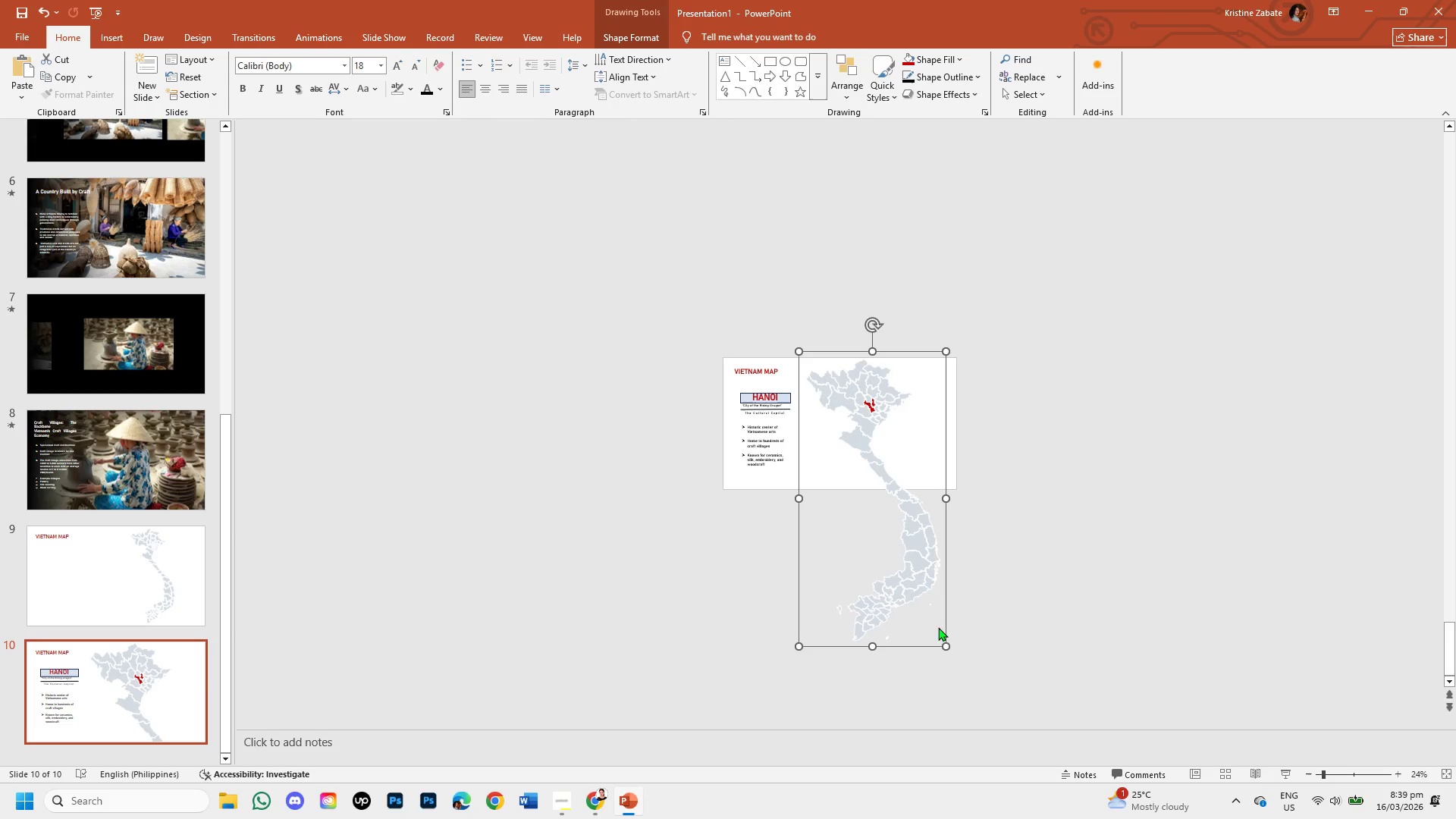 
hold_key(key=ShiftLeft, duration=1.51)
 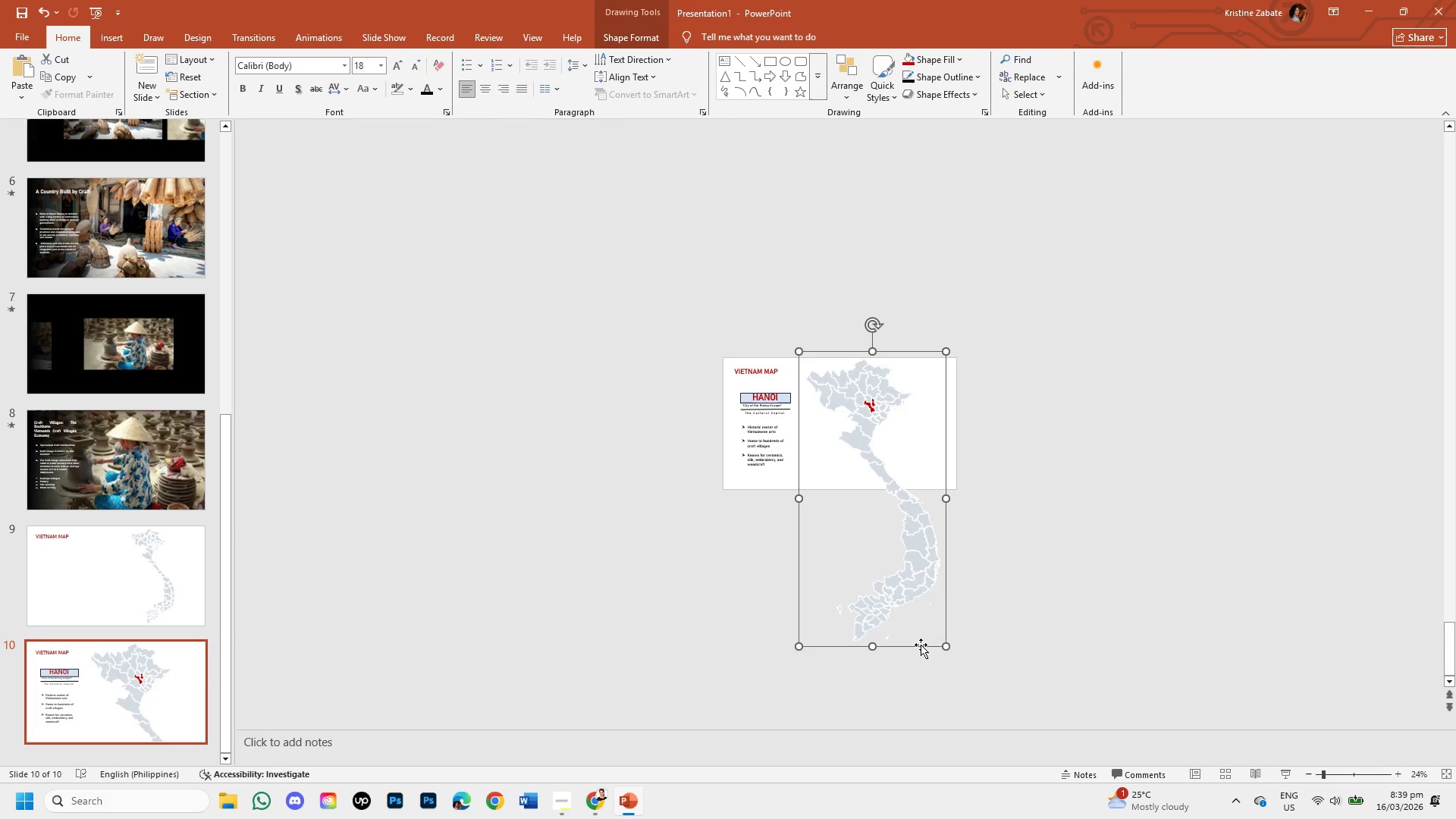 
hold_key(key=ShiftLeft, duration=1.52)
left_click_drag(start_coordinate=[921, 645], to_coordinate=[946, 656])
 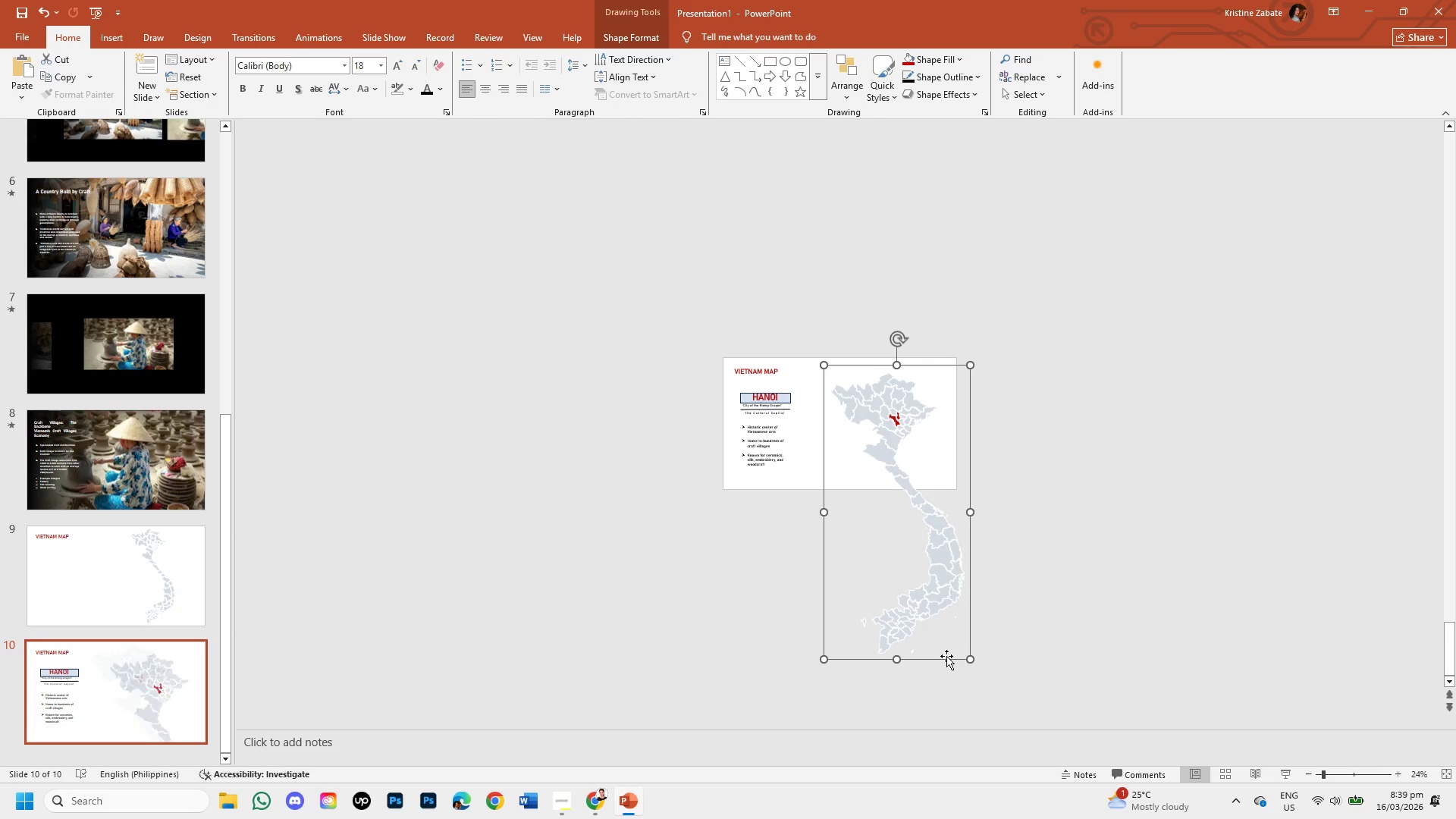 
hold_key(key=ShiftLeft, duration=1.5)
 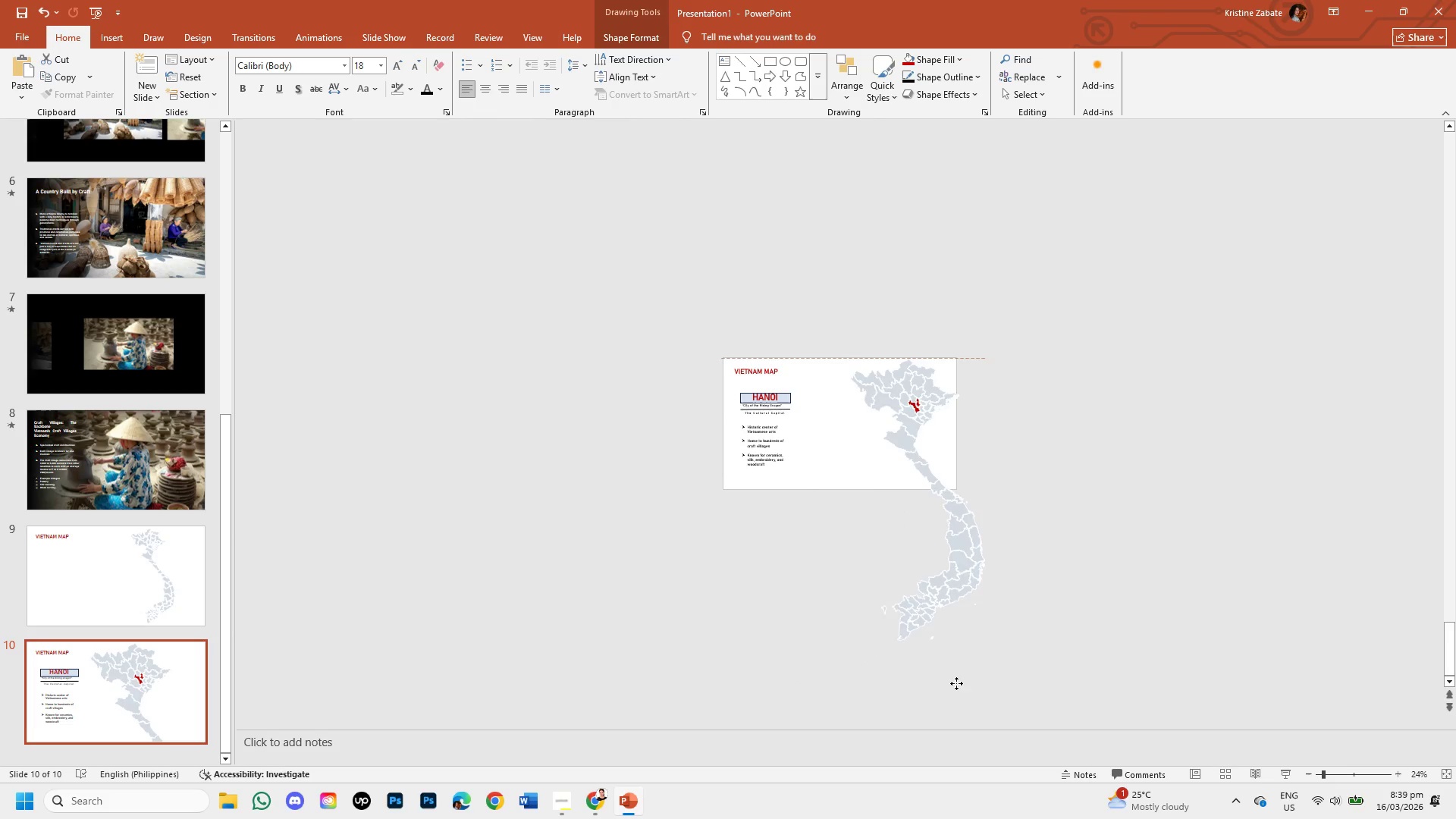 
hold_key(key=ShiftLeft, duration=1.52)
 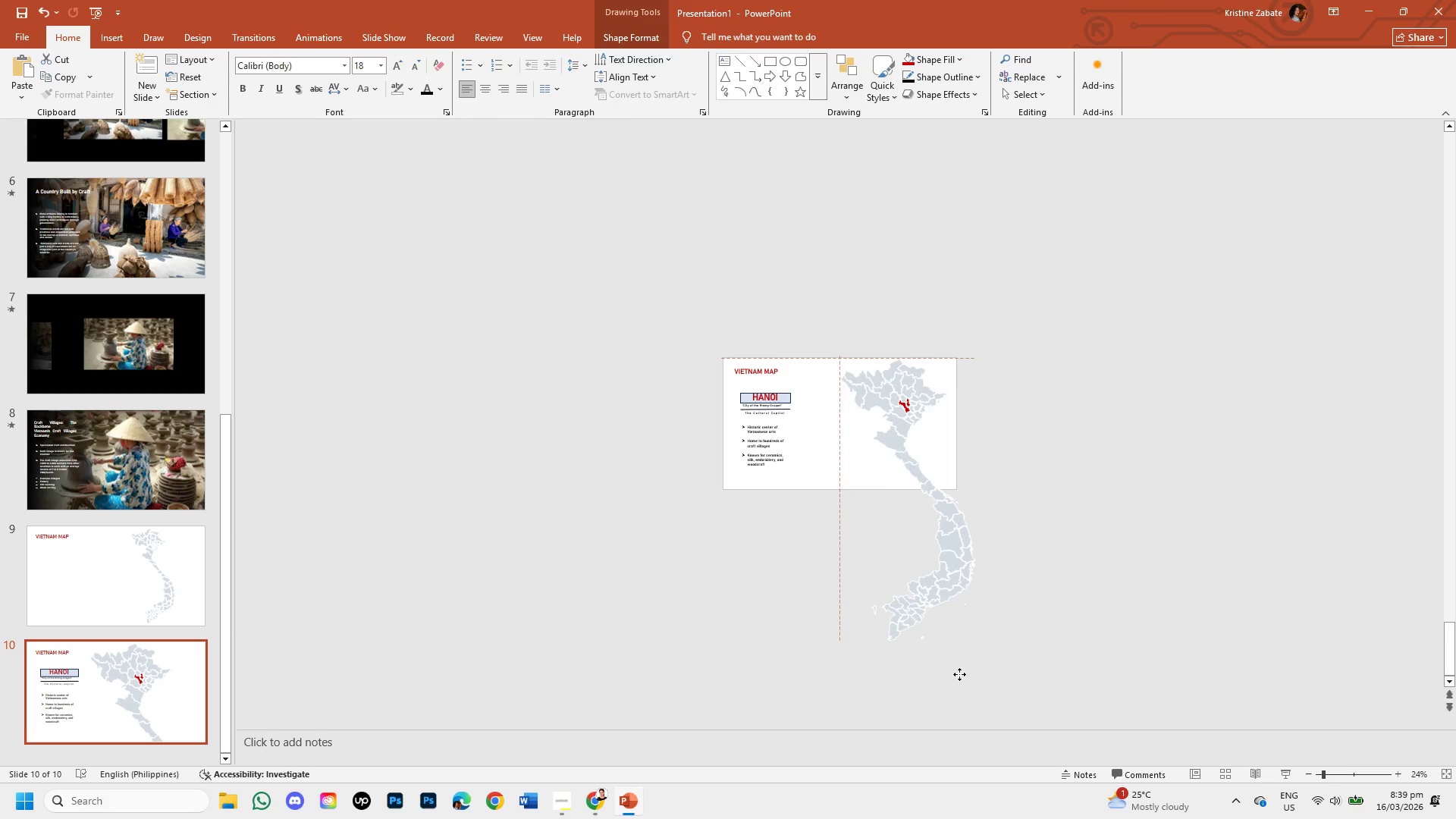 
hold_key(key=ShiftLeft, duration=0.52)
 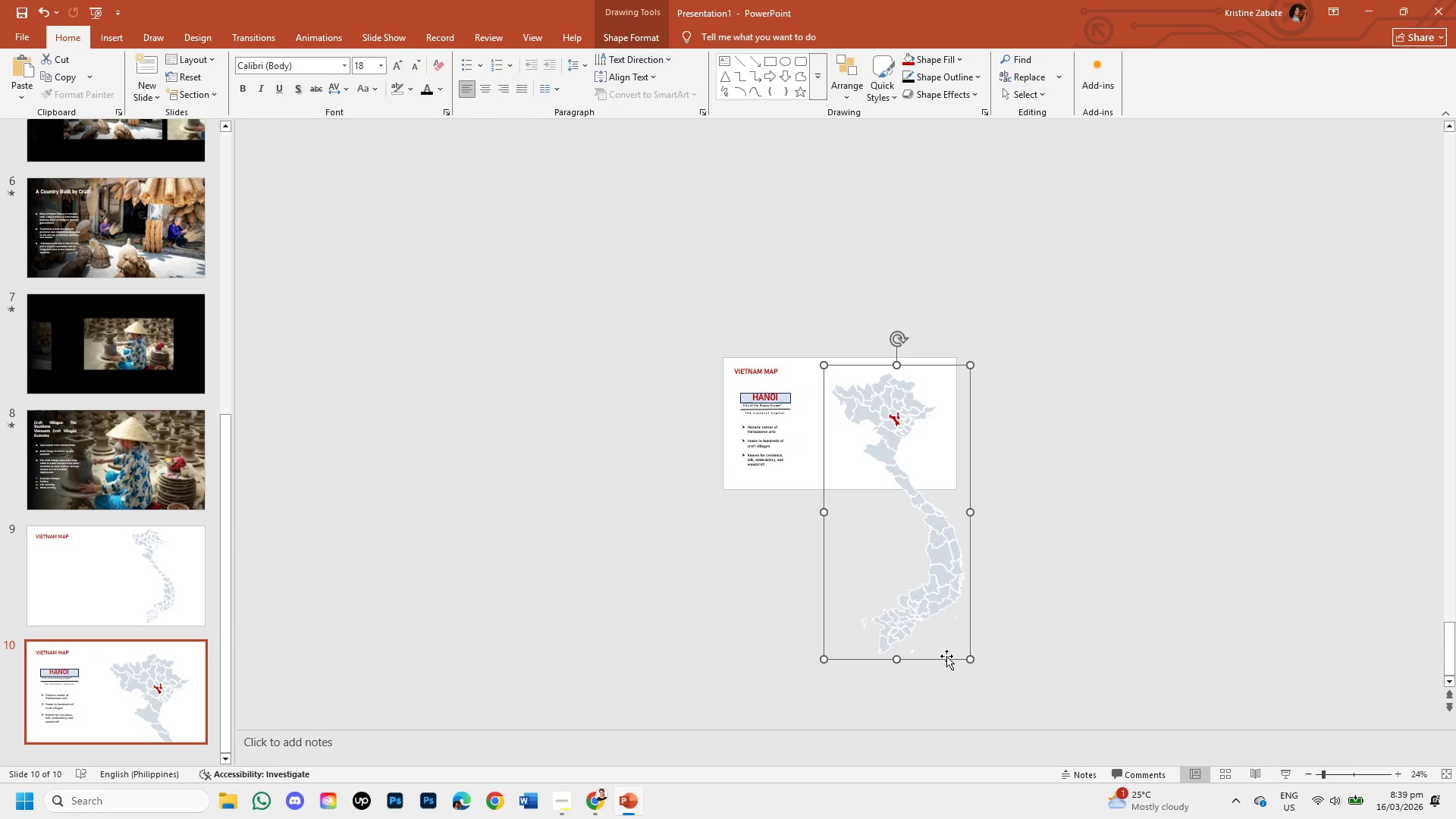 
left_click_drag(start_coordinate=[824, 655], to_coordinate=[813, 664])
 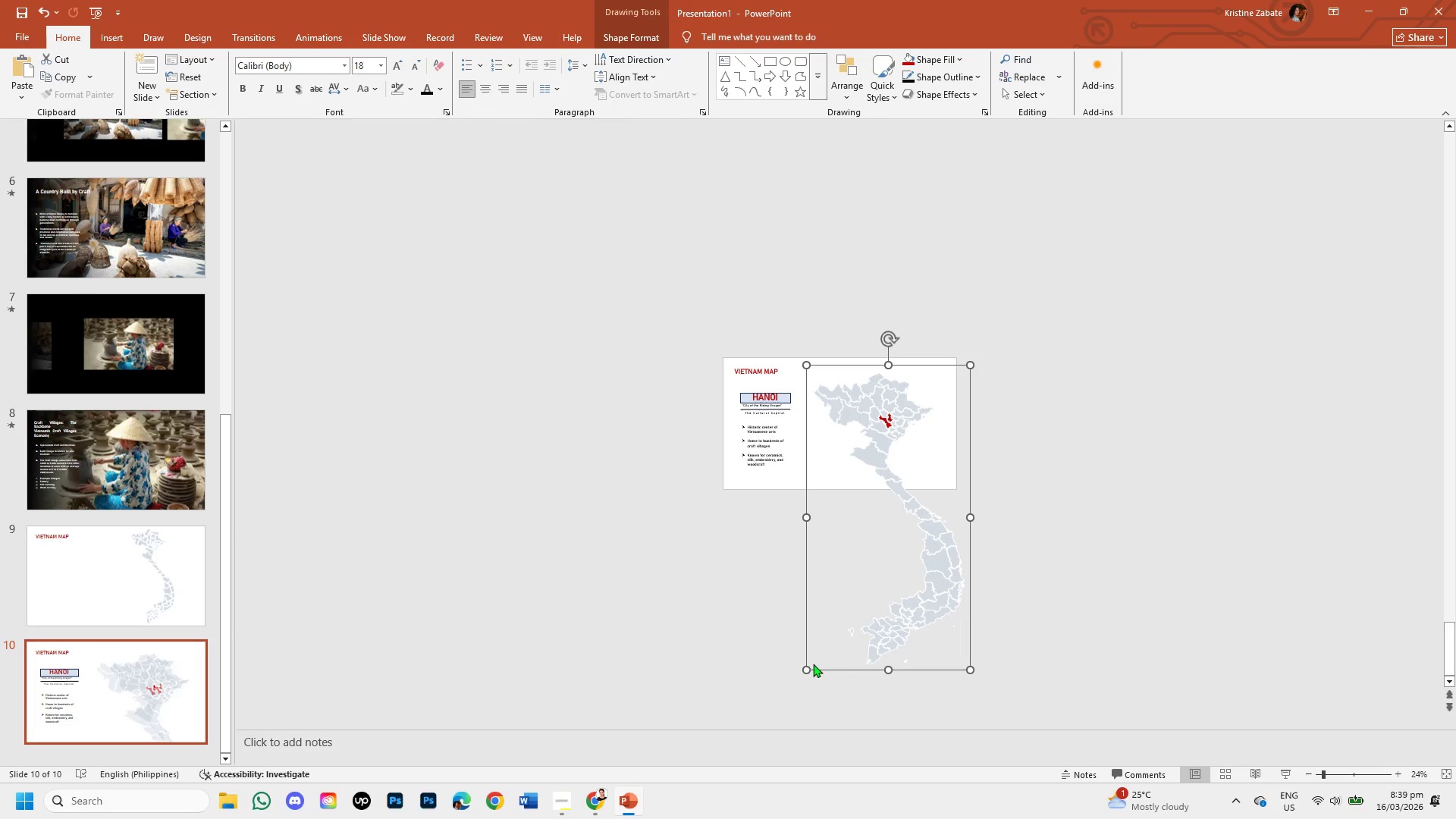 
key(Control+Z)
 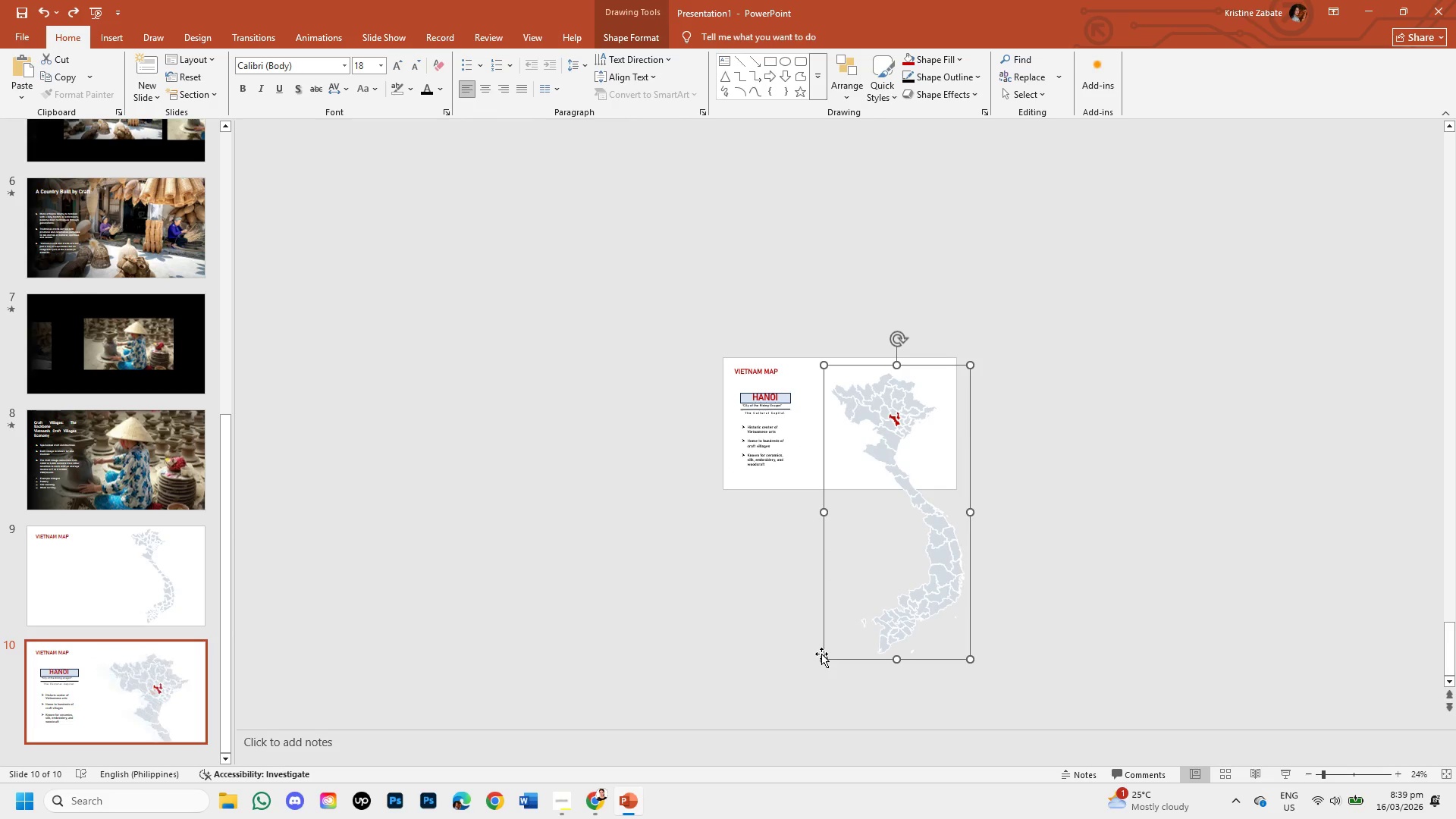 
hold_key(key=ShiftLeft, duration=1.5)
left_click_drag(start_coordinate=[824, 662], to_coordinate=[791, 678])
 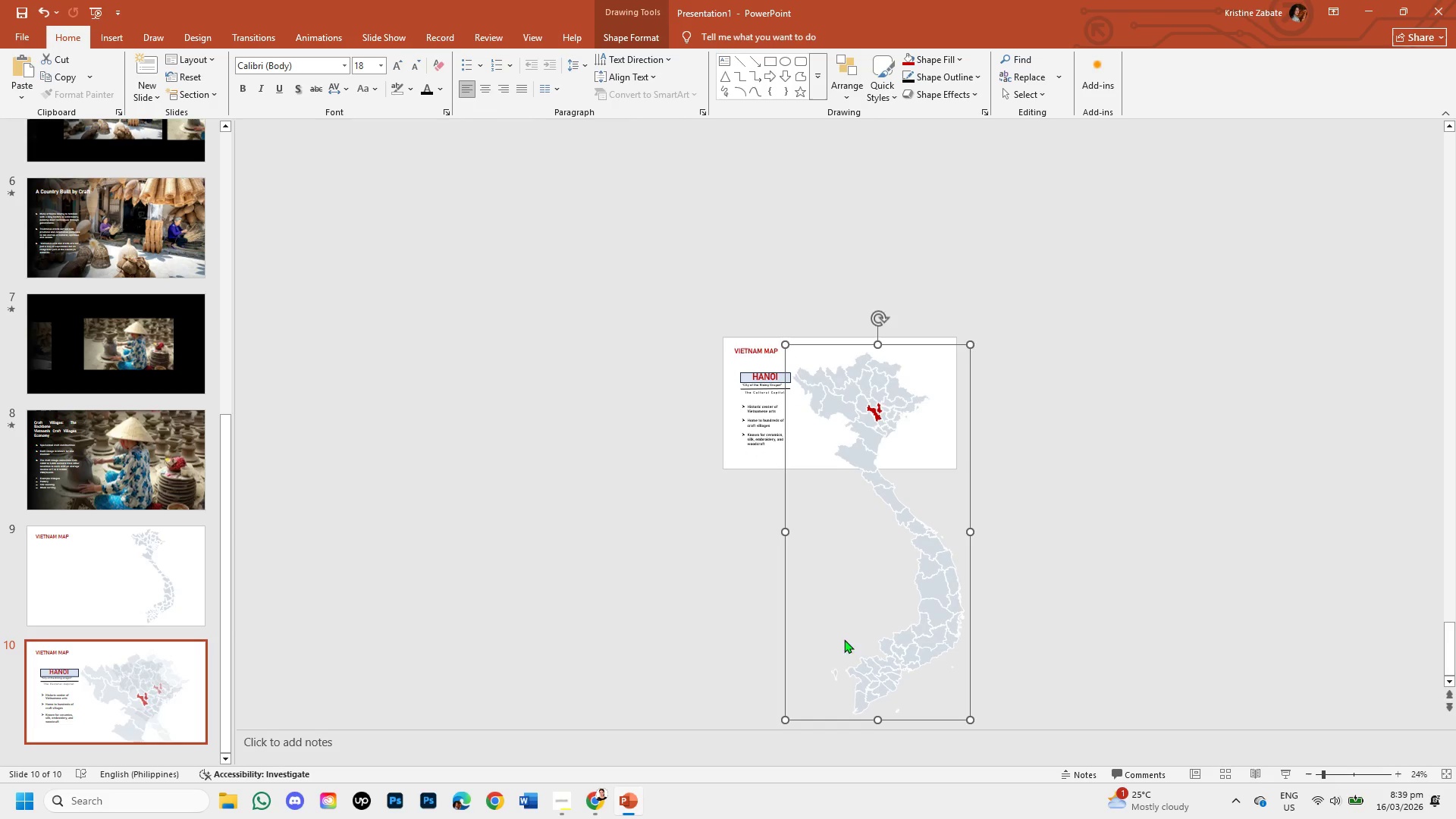 
hold_key(key=ShiftLeft, duration=1.51)
 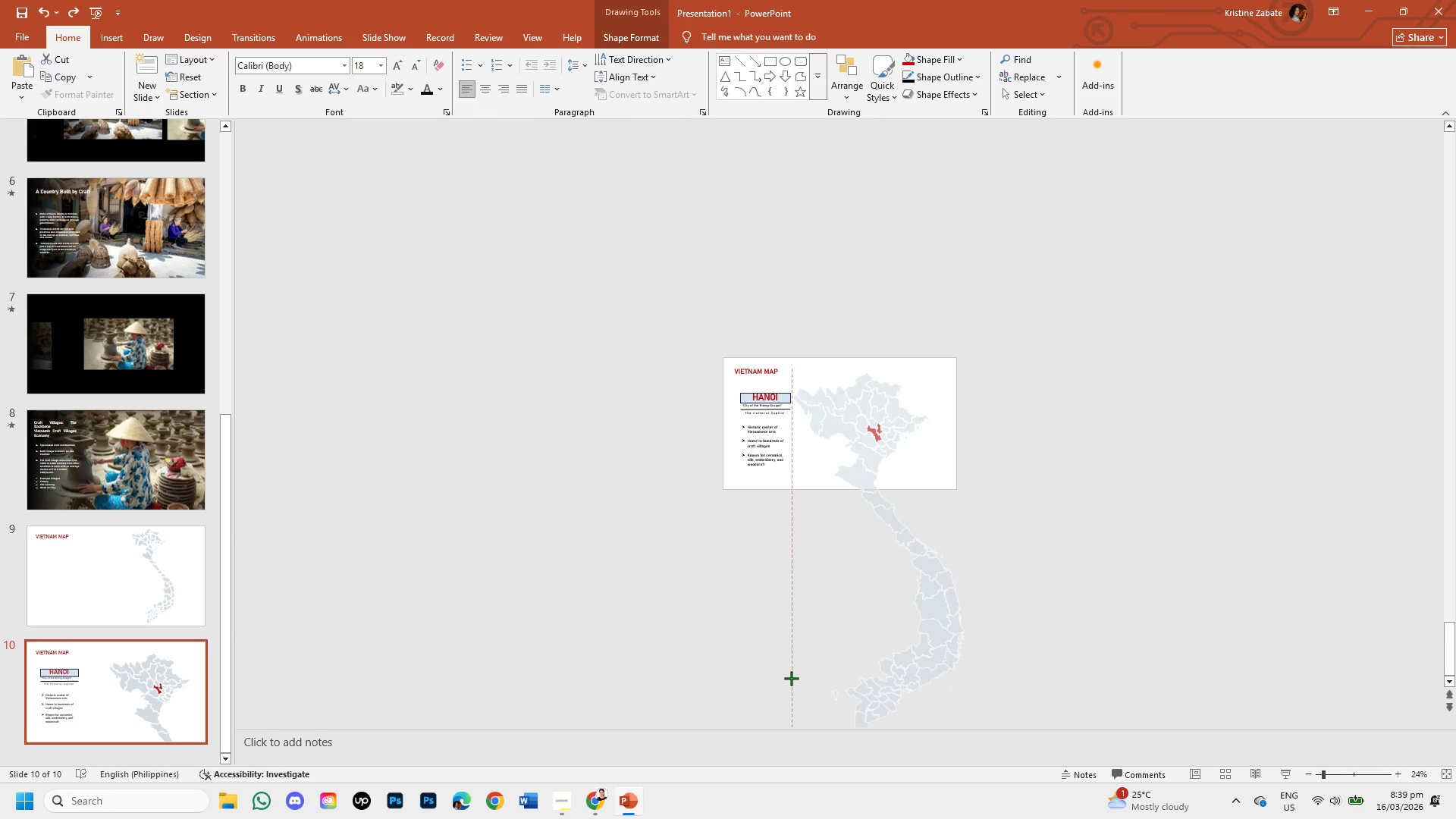 
hold_key(key=ShiftLeft, duration=1.52)
 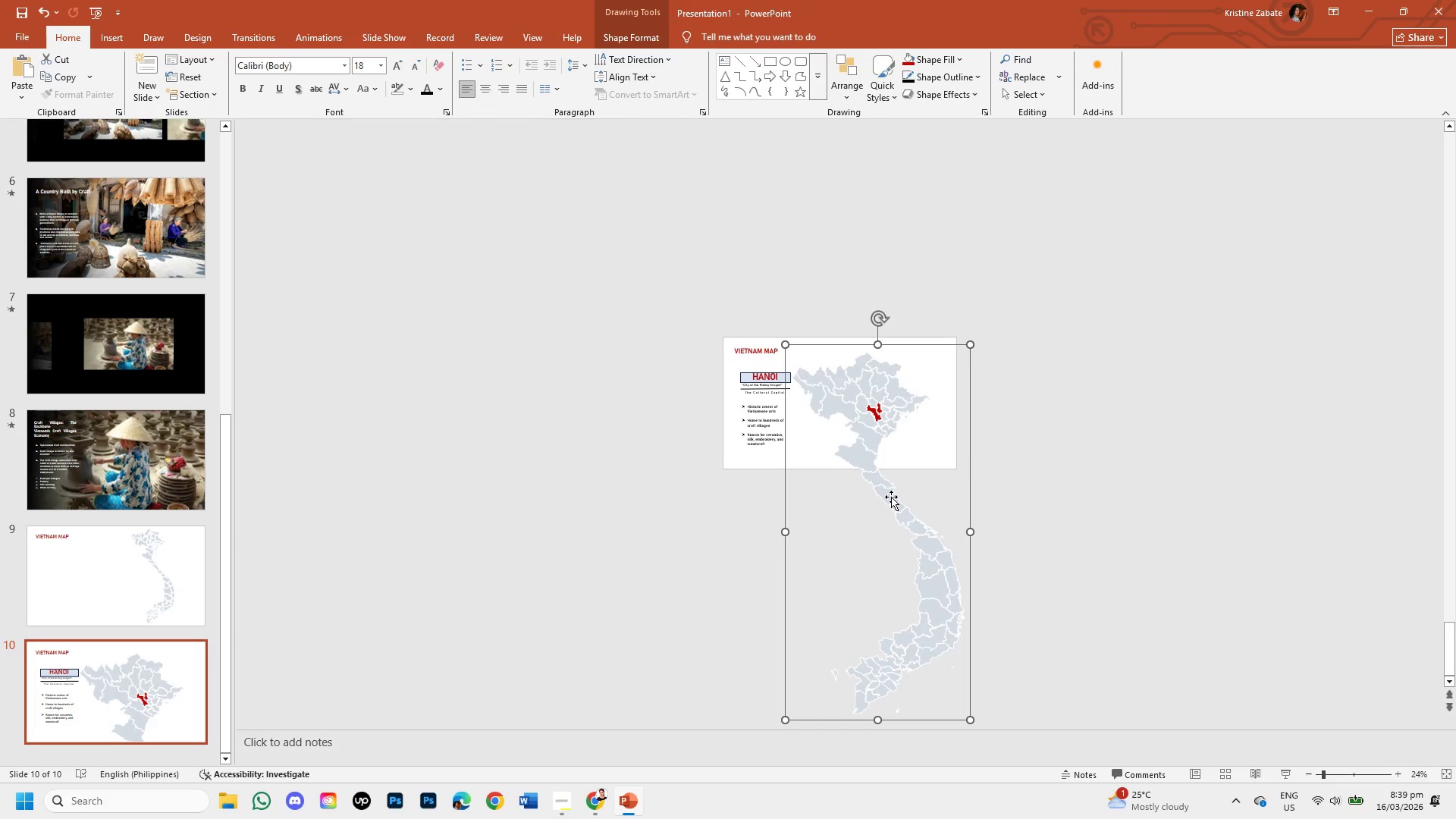 
left_click_drag(start_coordinate=[893, 500], to_coordinate=[915, 495])
 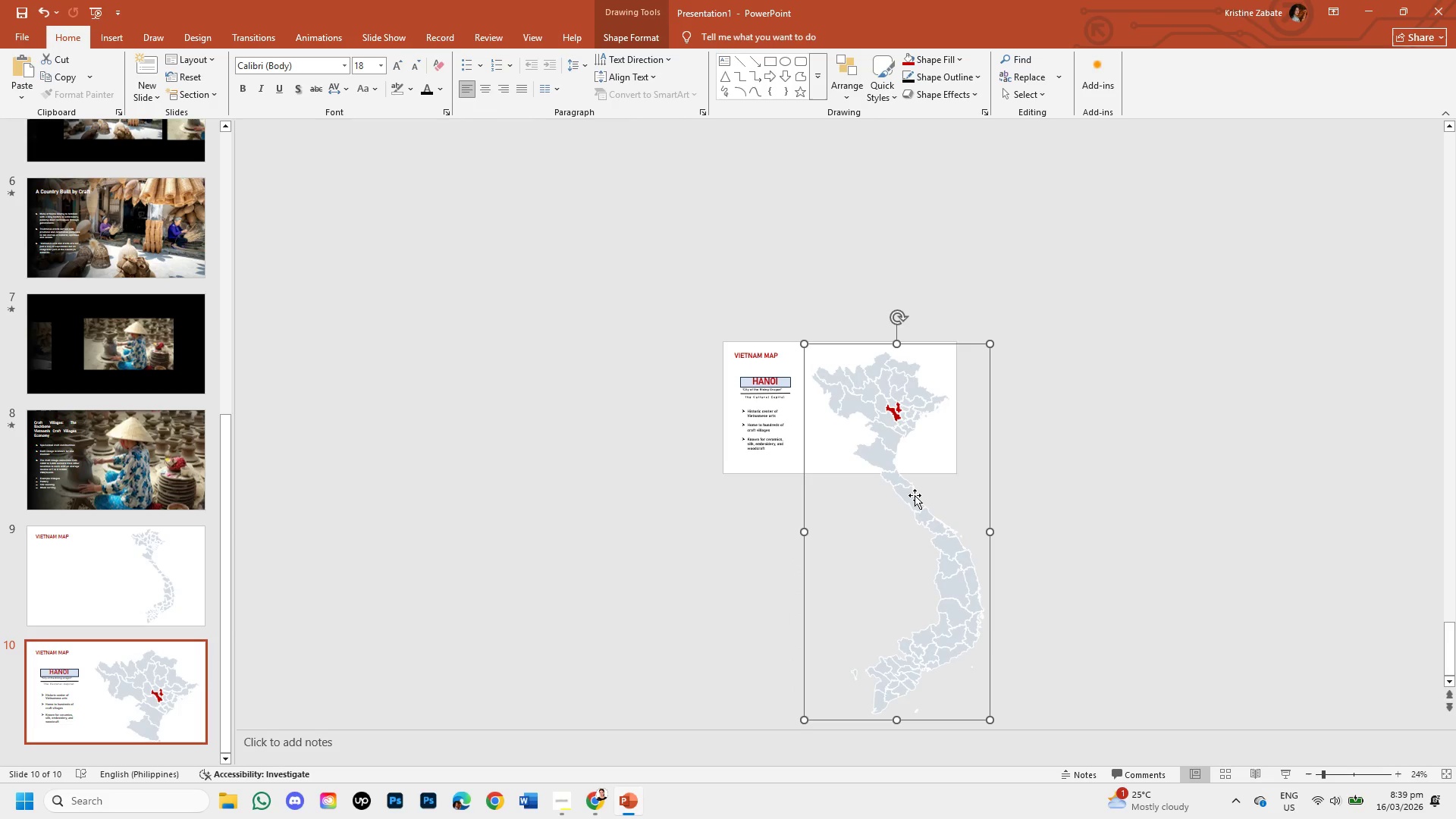 
wait(9.52)
 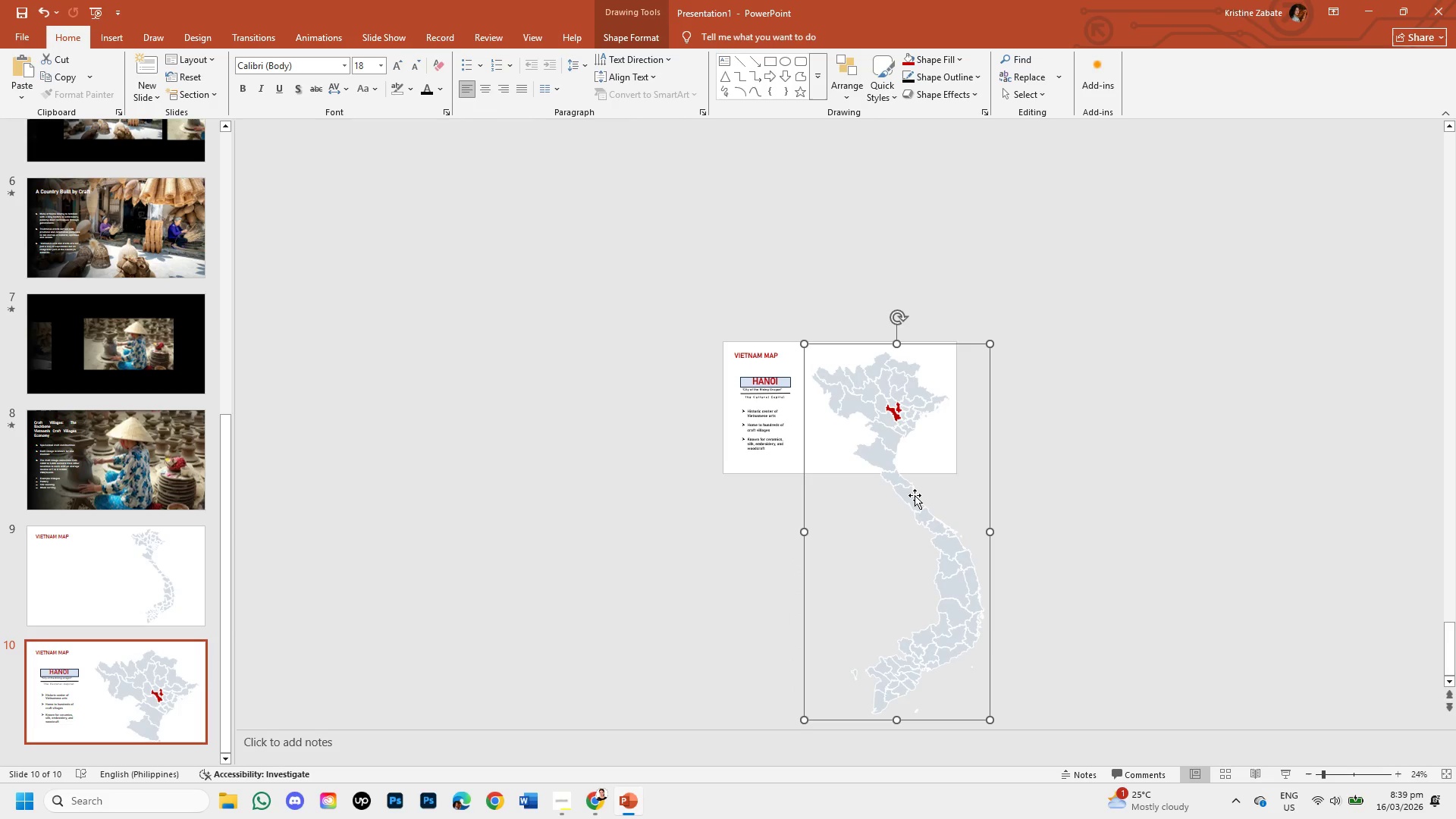 
left_click([1031, 442])
 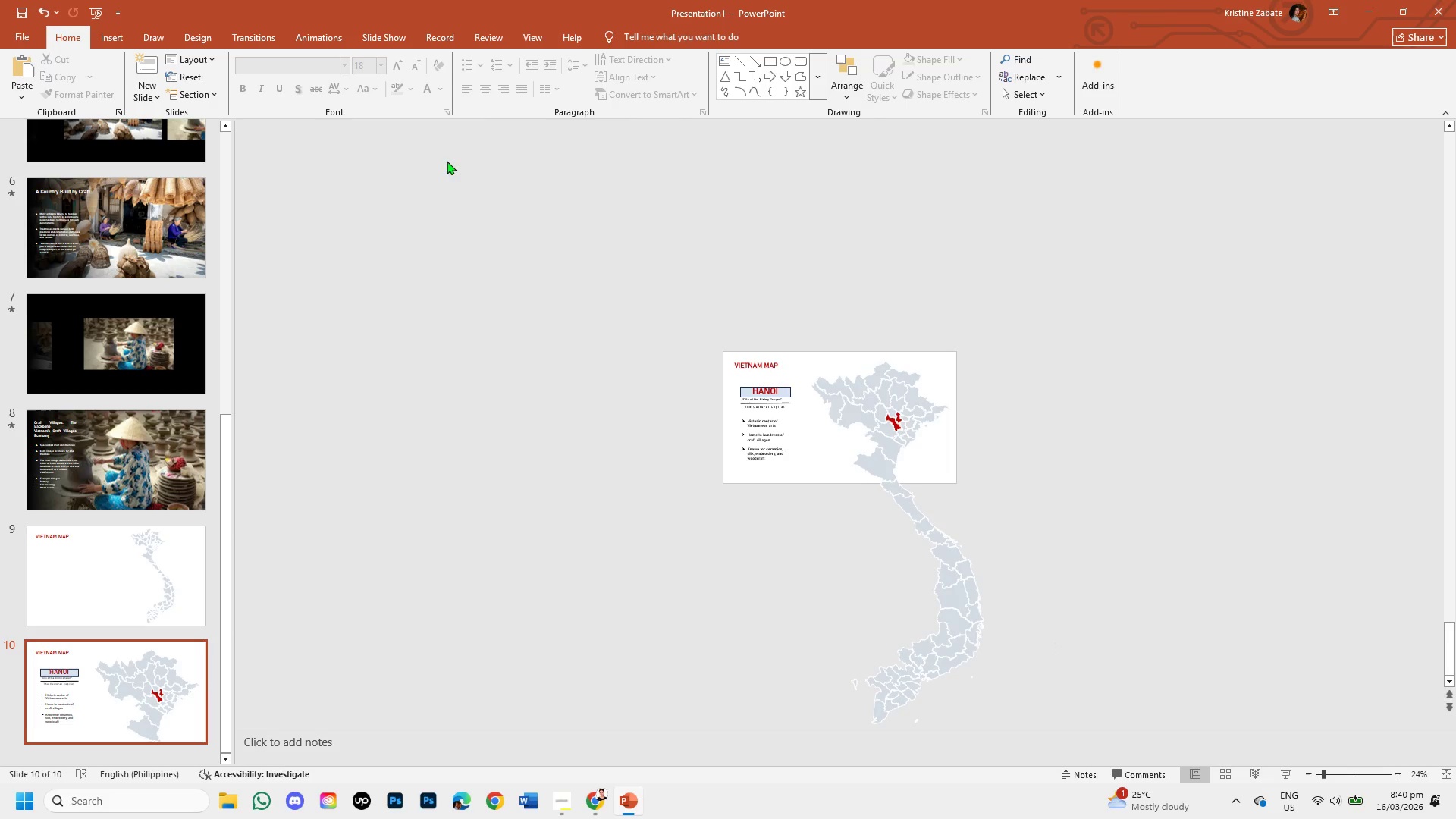 
wait(5.91)
 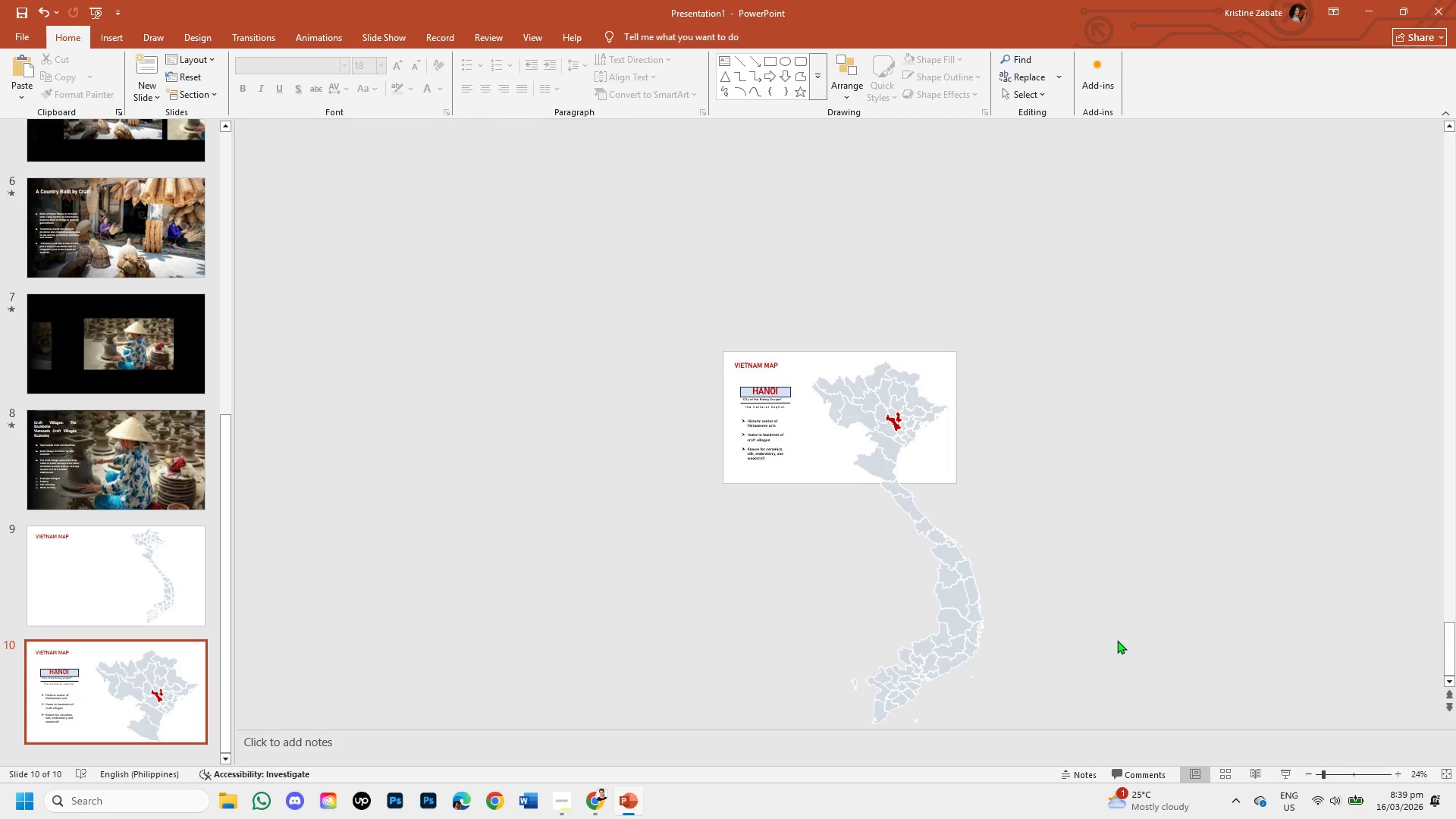 
left_click([114, 38])
 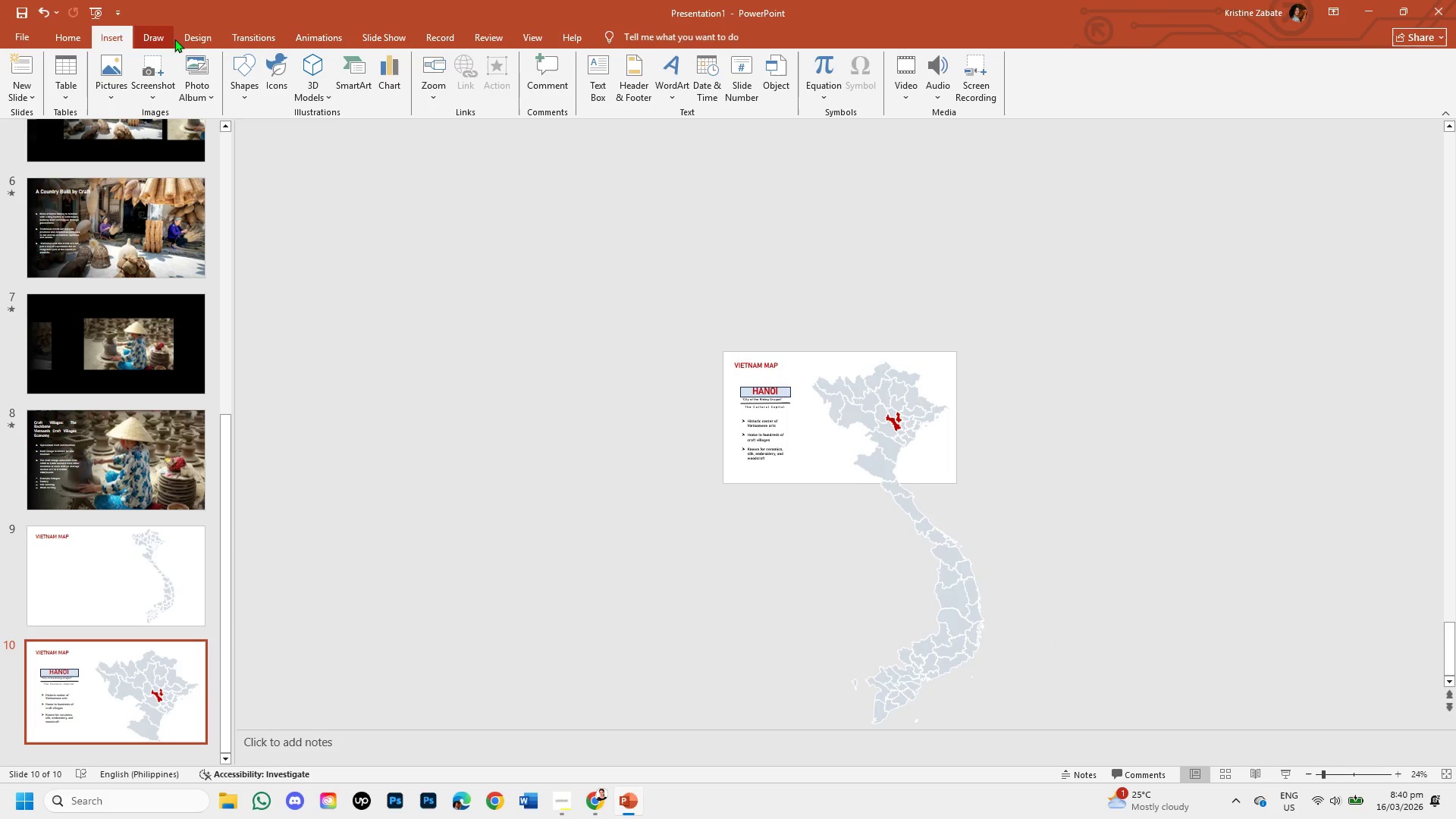 
left_click([230, 33])
 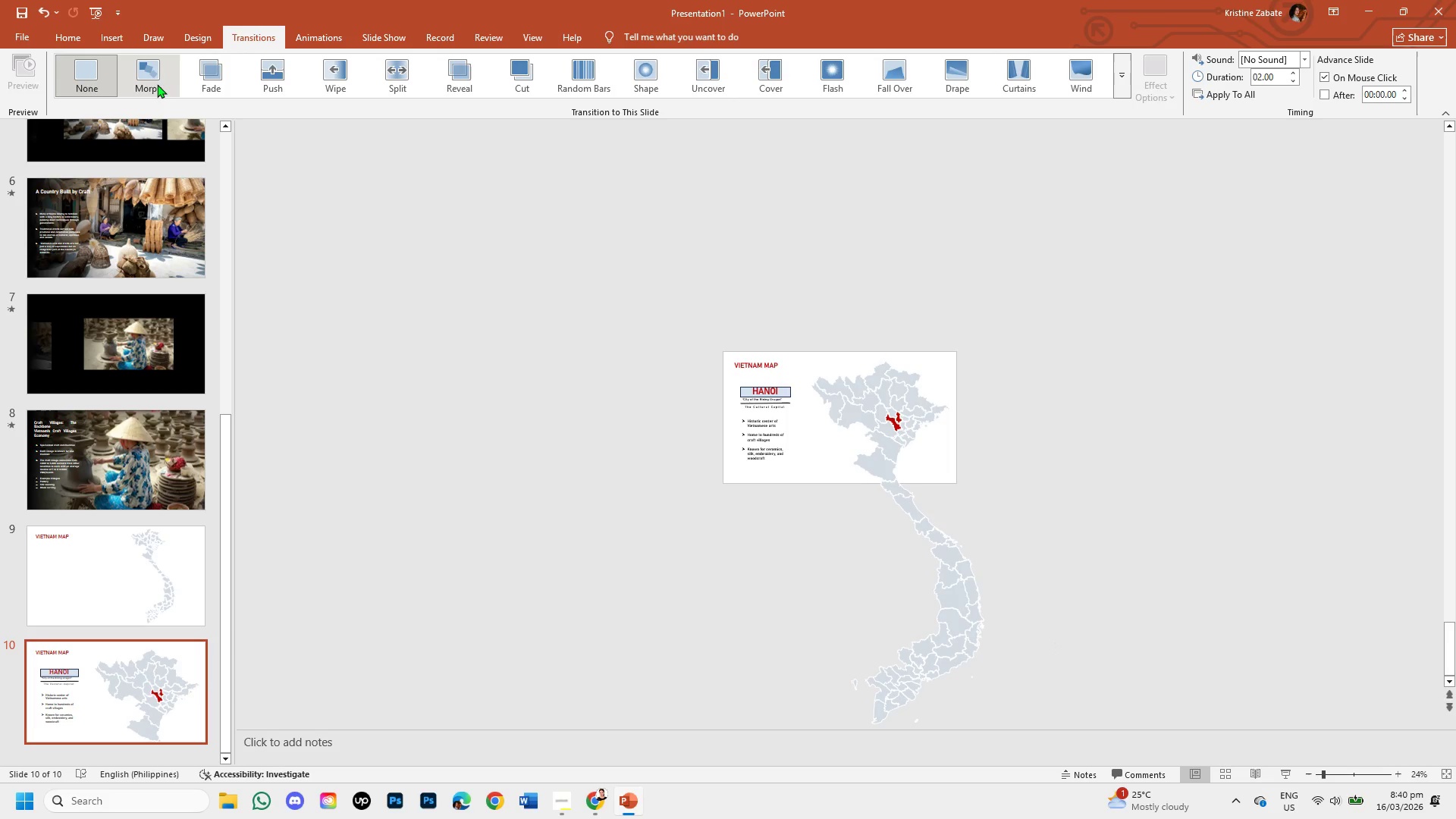 
left_click([156, 85])
 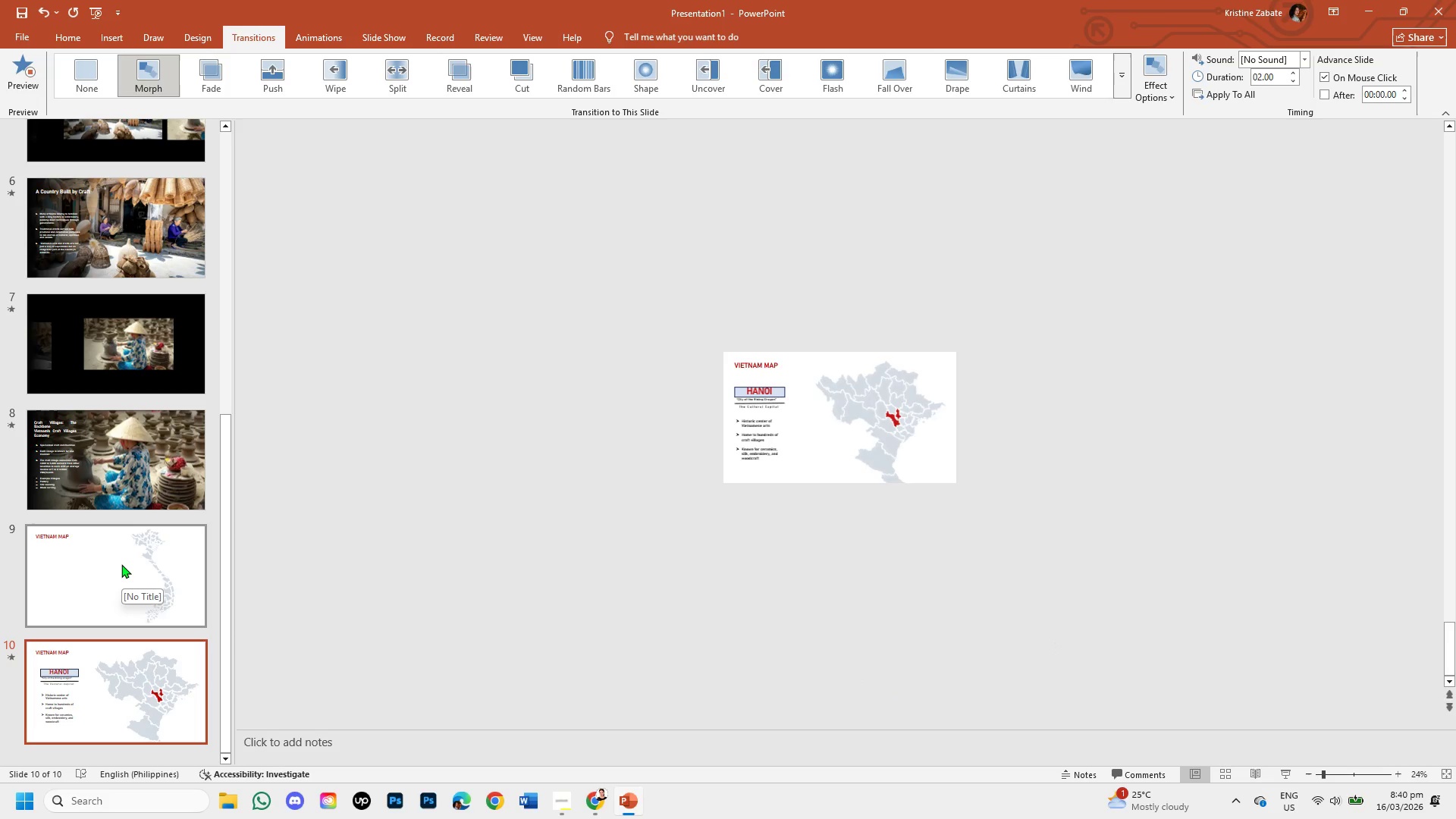 
left_click([121, 564])
 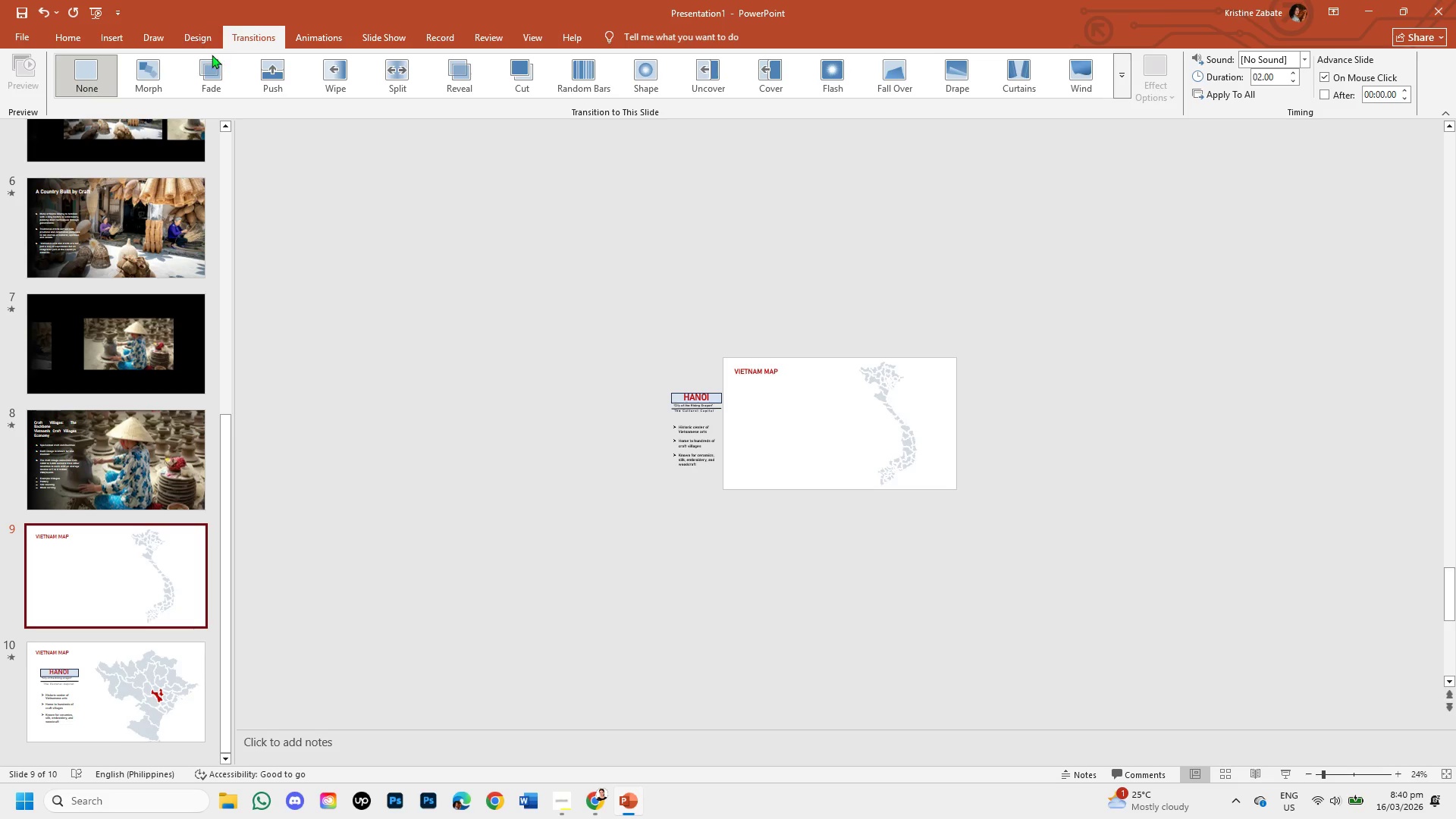 
left_click([157, 67])
 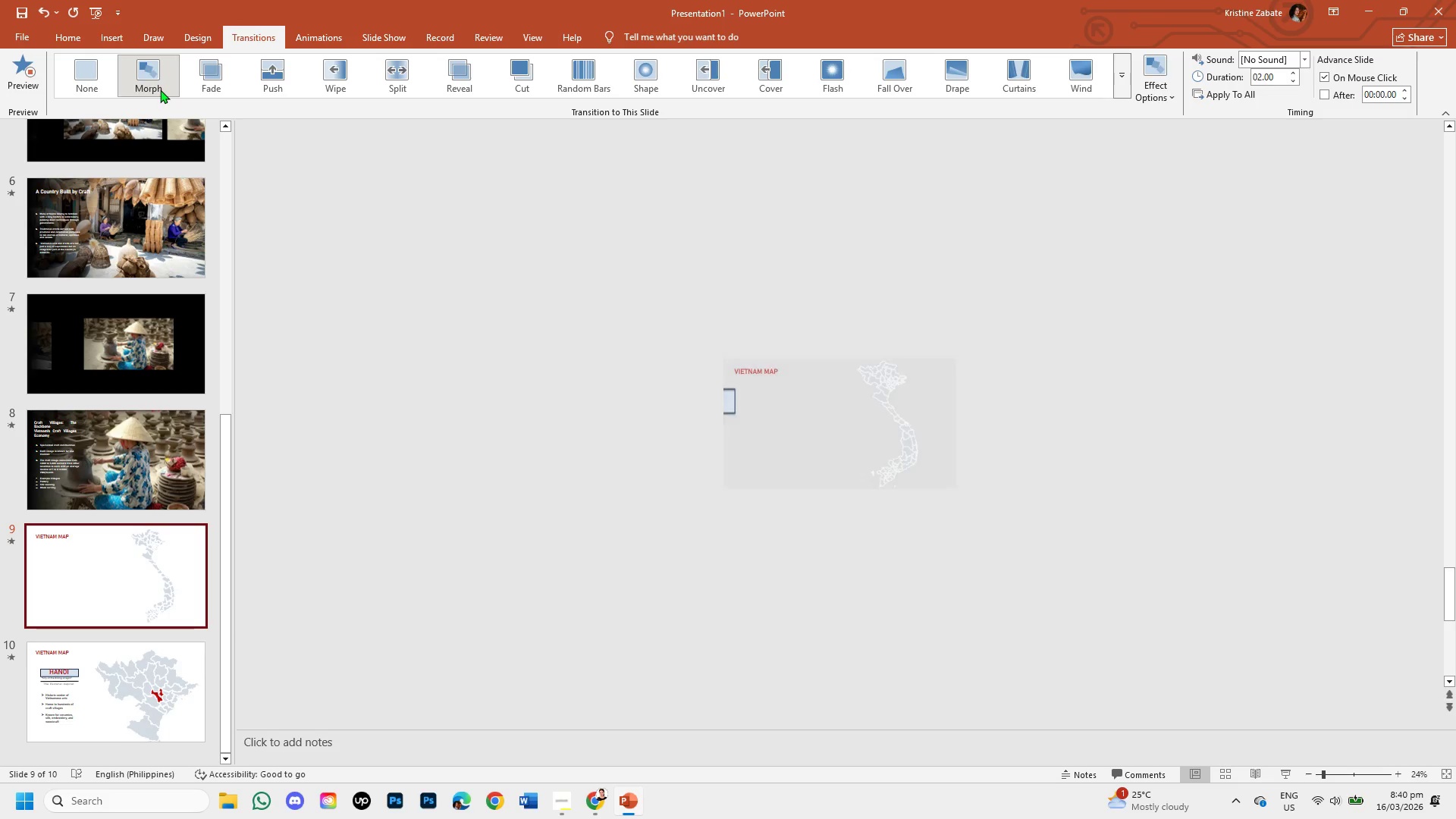 
mouse_move([152, 212])
 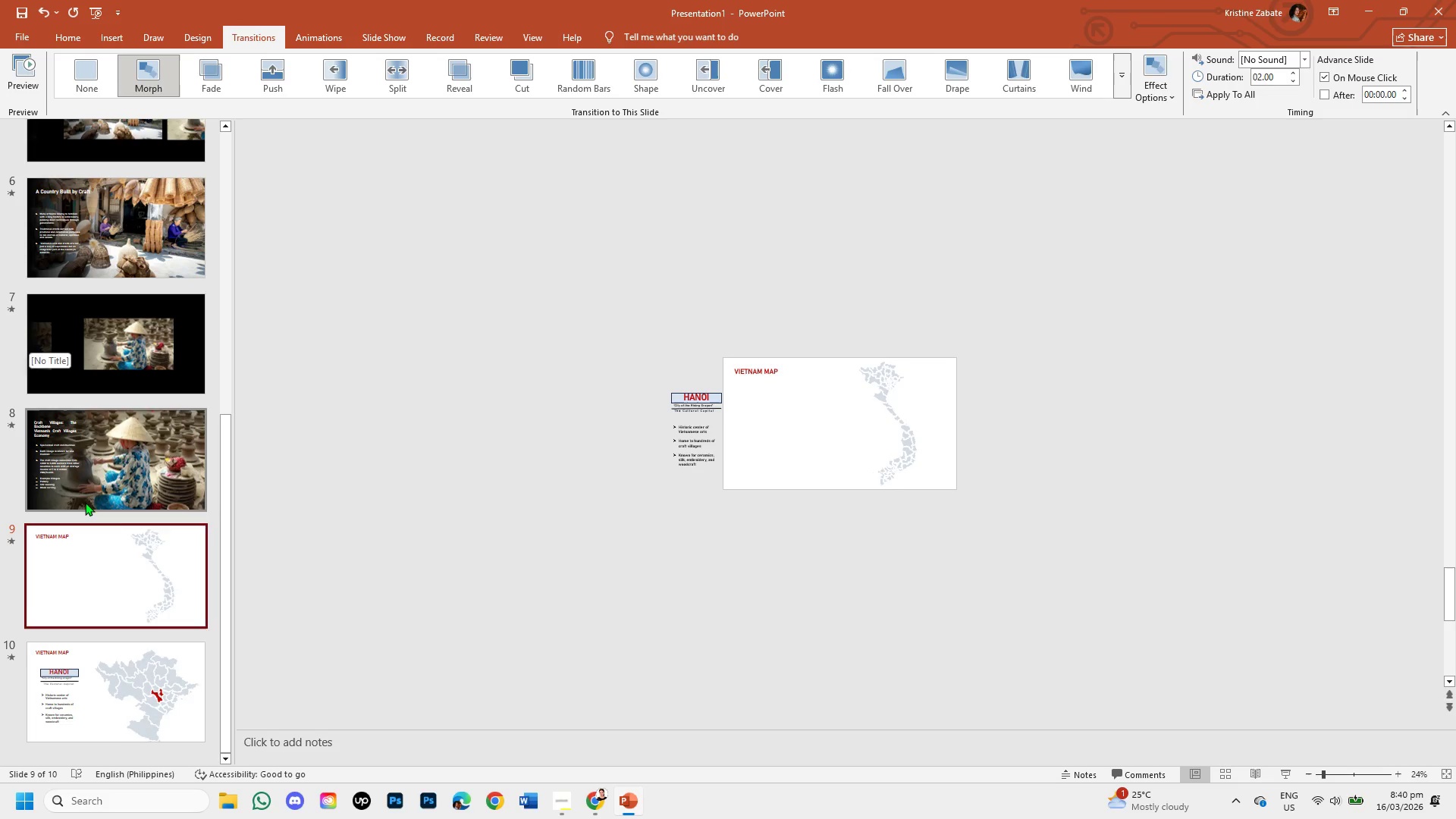 
left_click([149, 660])
 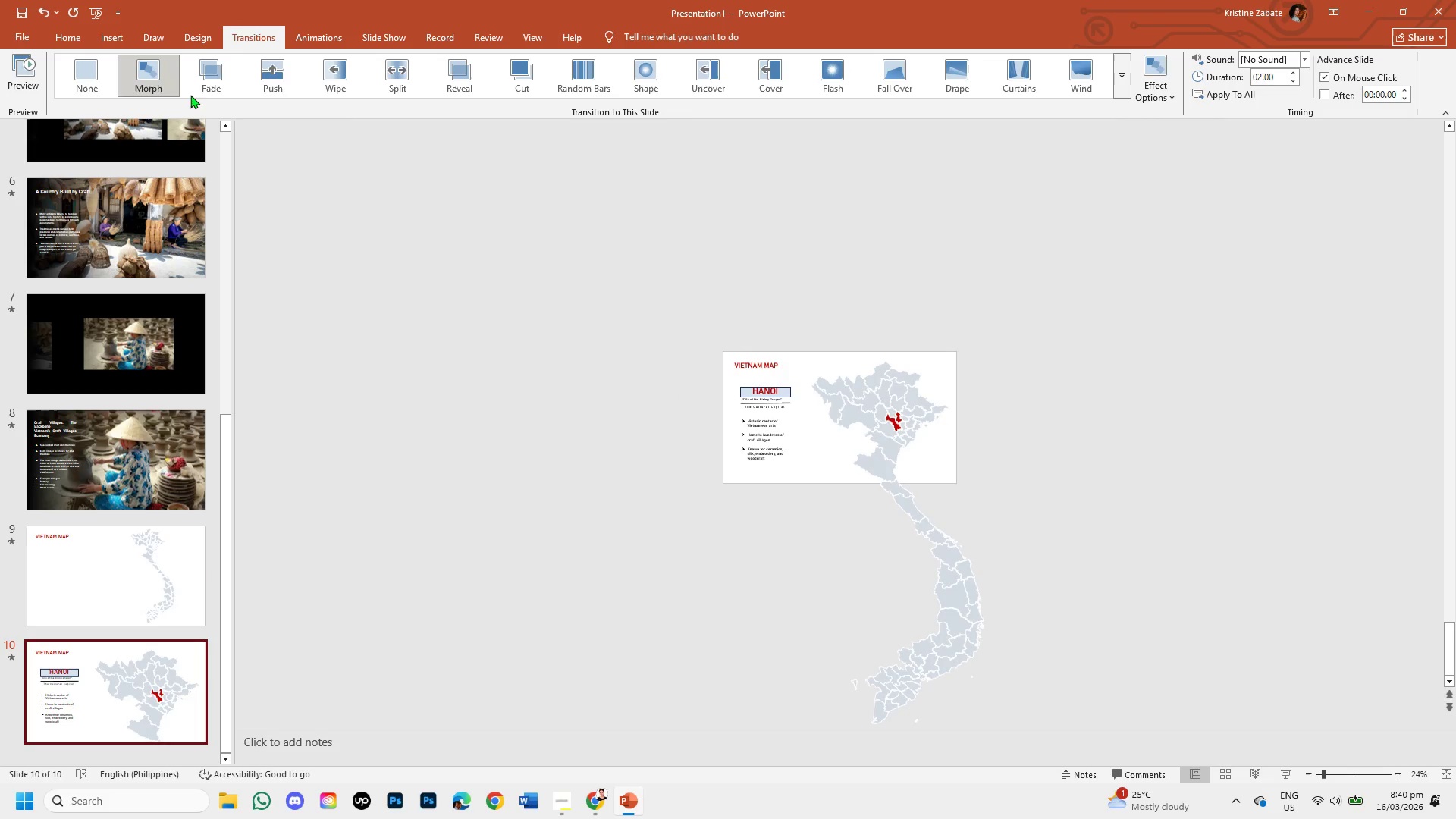 
left_click([159, 67])
 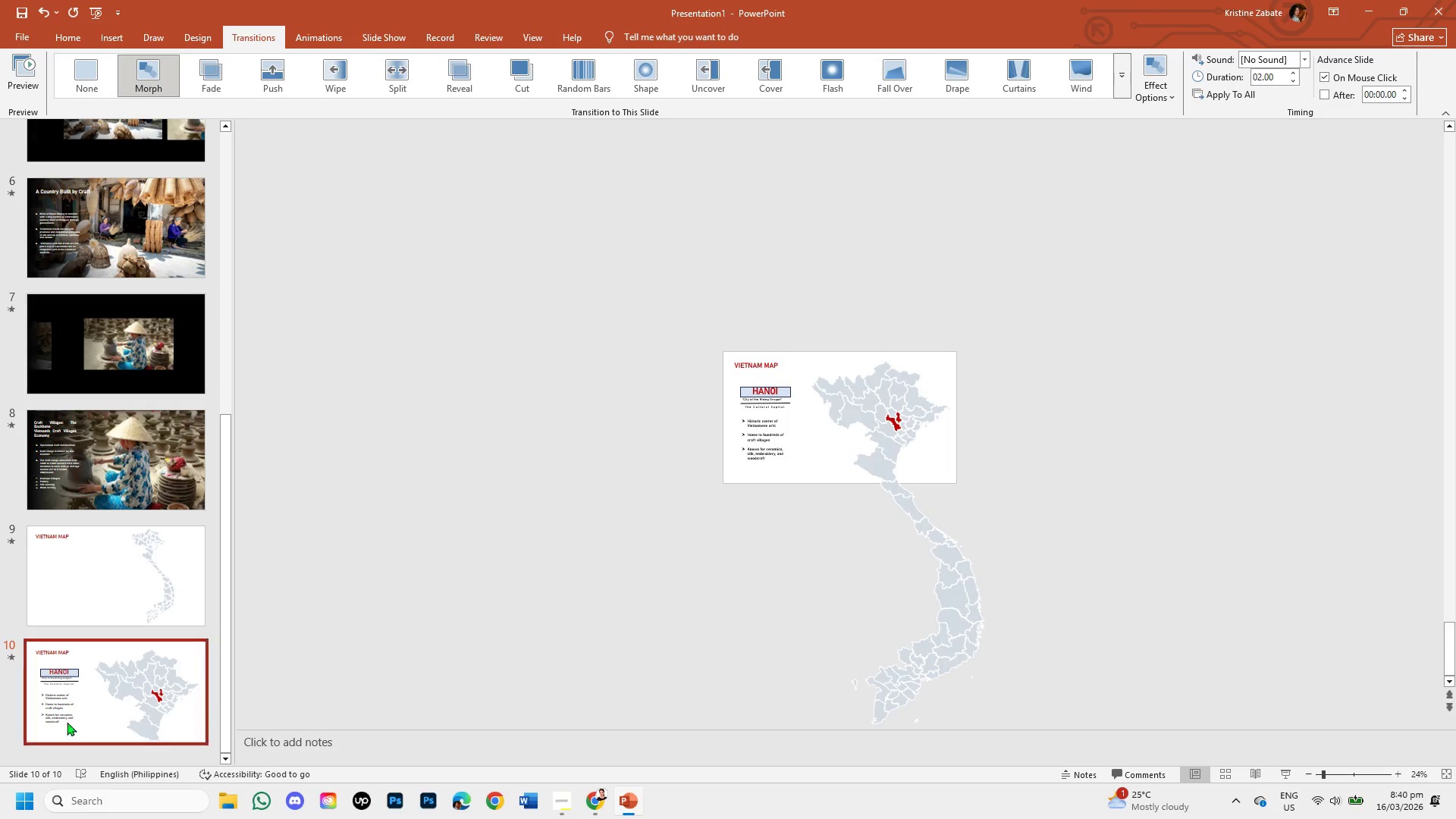 
wait(6.16)
 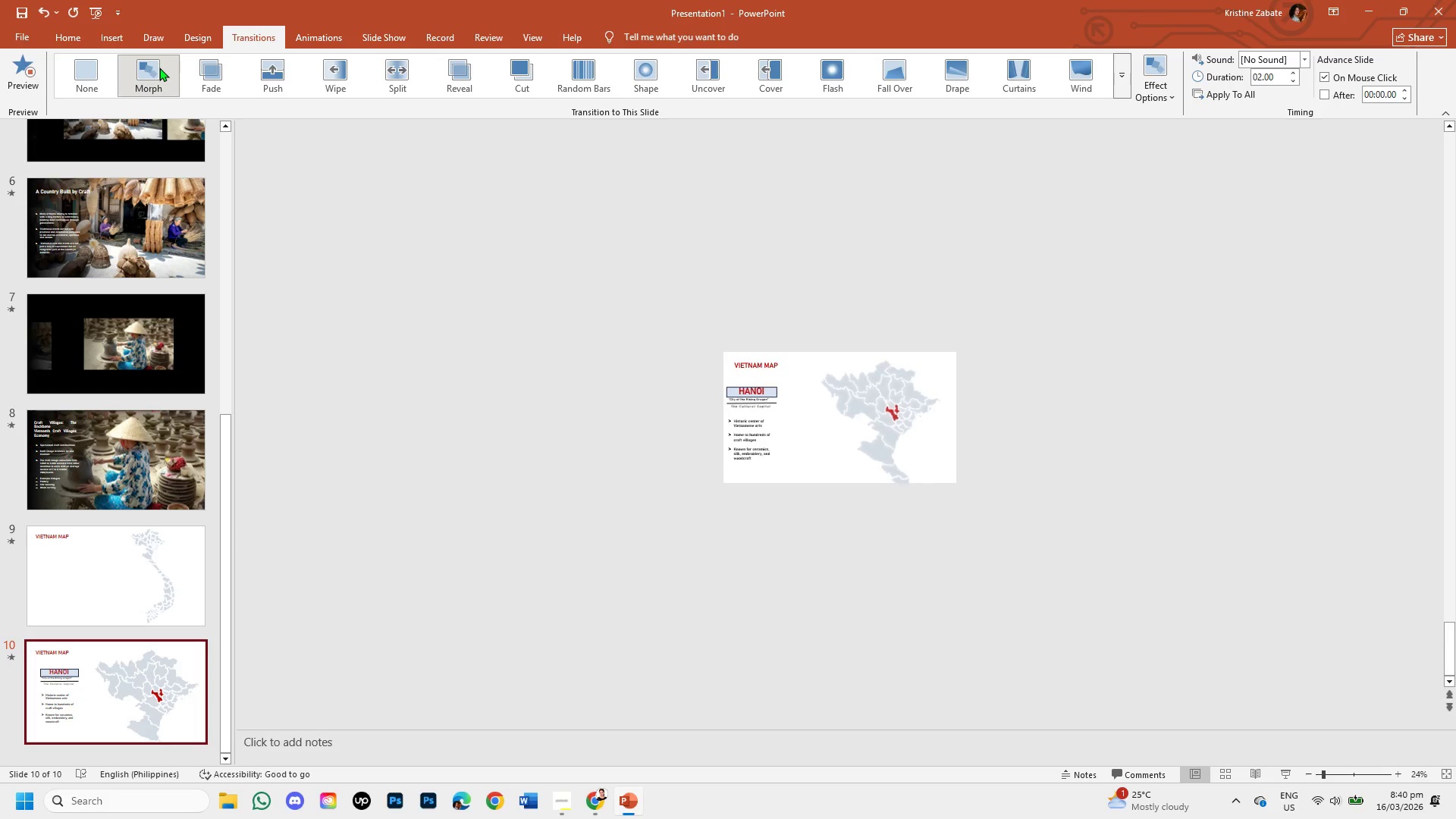 
left_click([136, 71])
 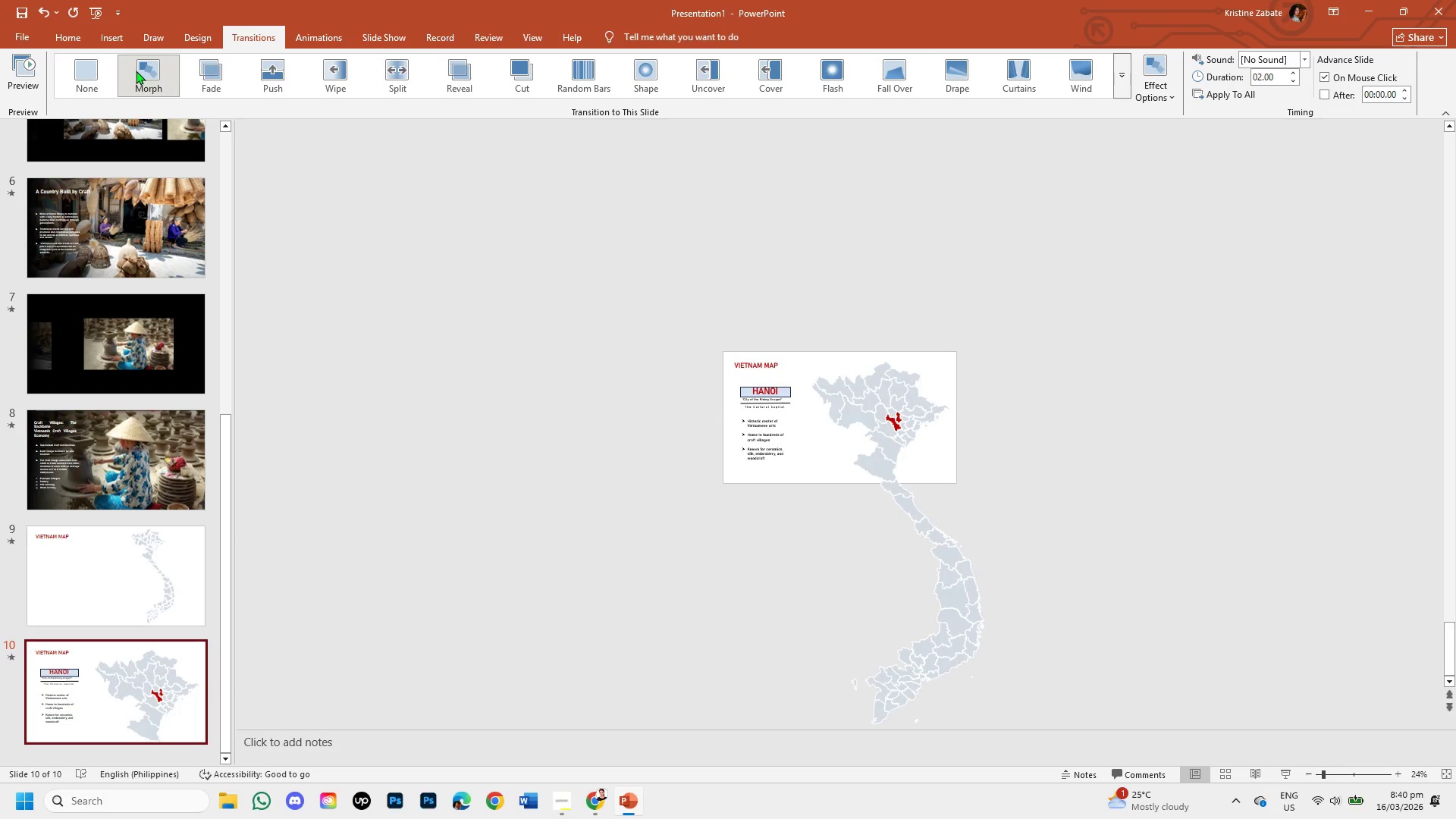 
scroll: coordinate [138, 499], scroll_direction: down, amount: 3.0
 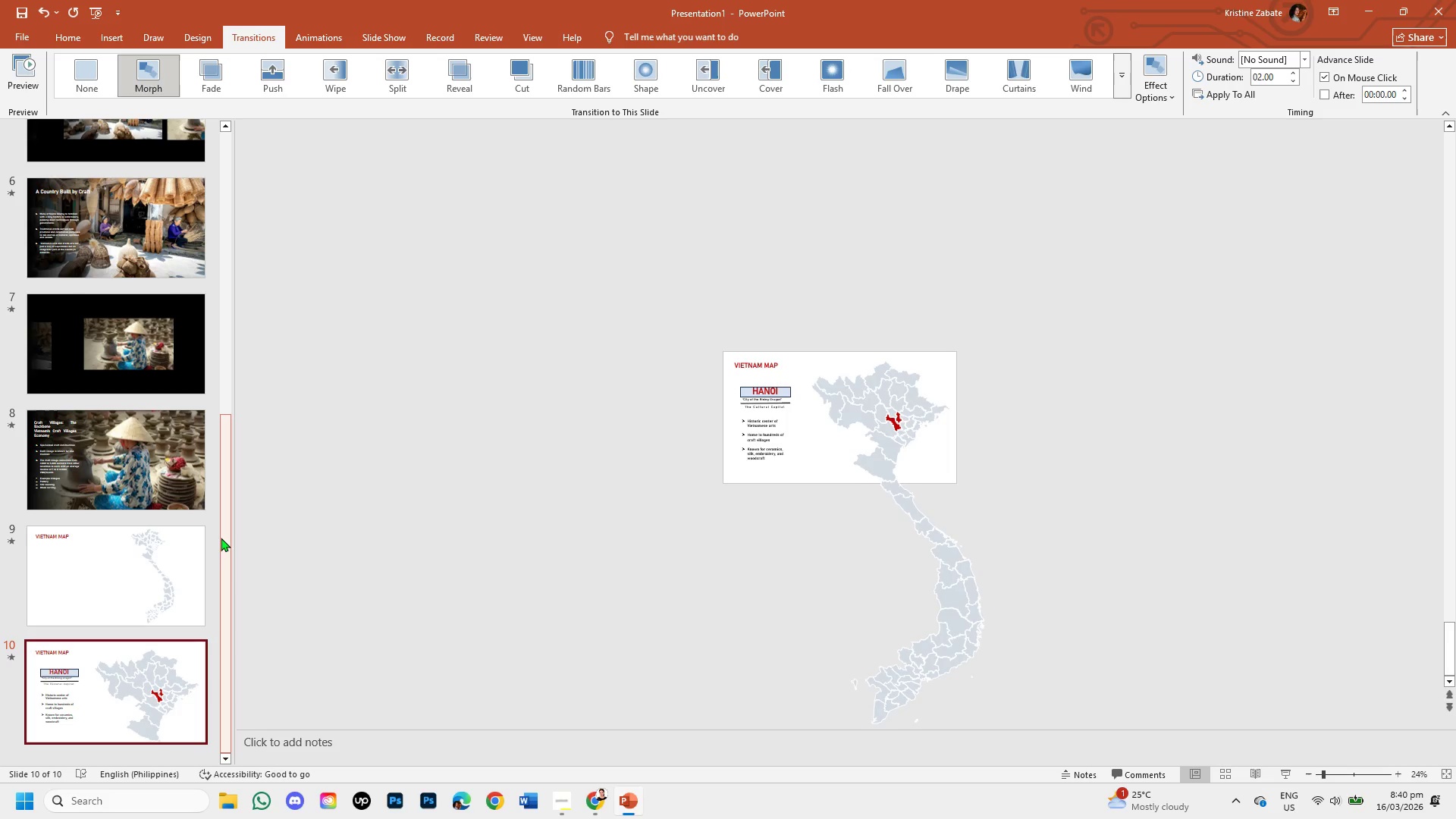 
left_click_drag(start_coordinate=[221, 538], to_coordinate=[226, 577])
 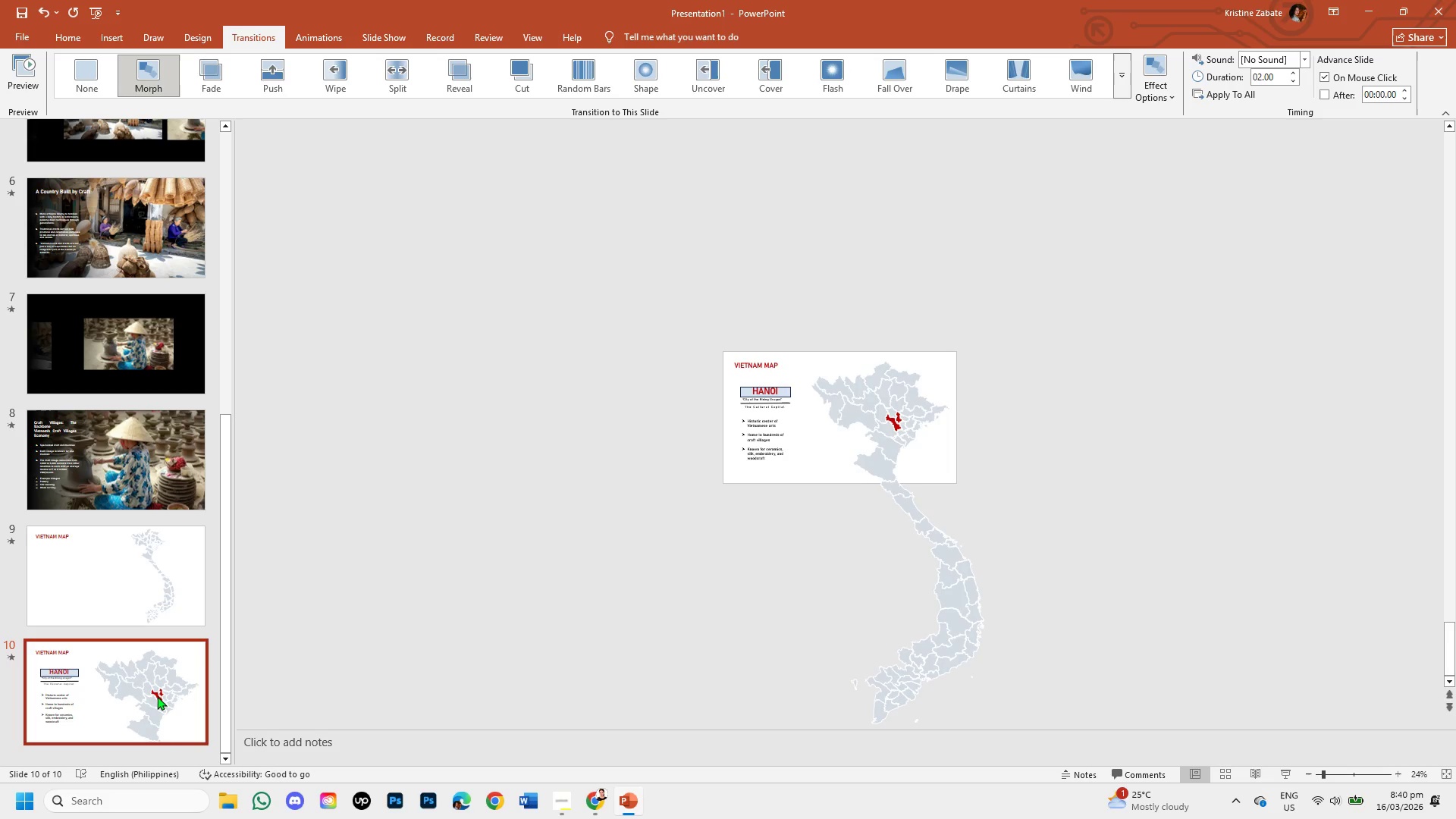 
right_click([157, 696])
 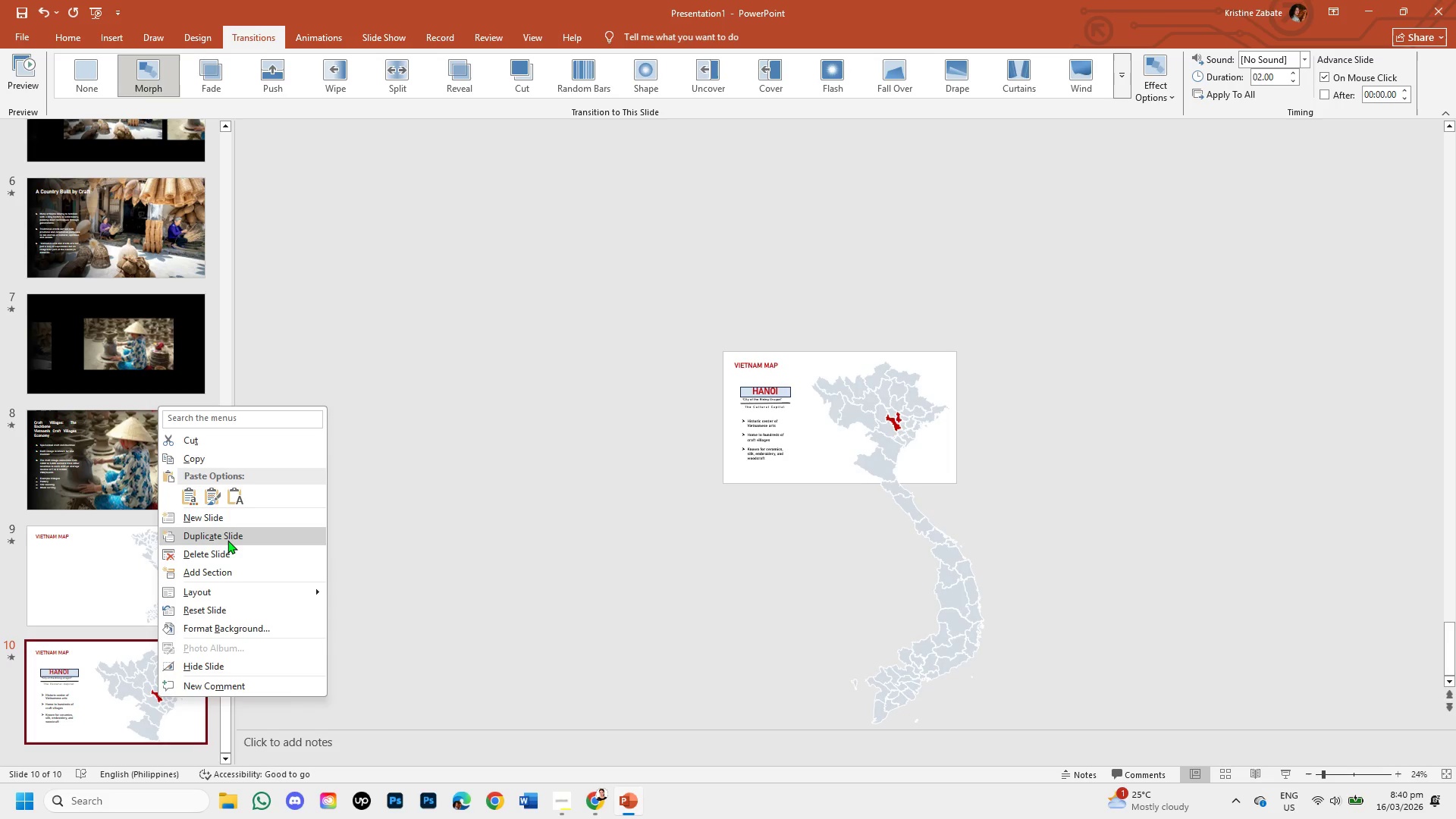 
left_click([228, 539])
 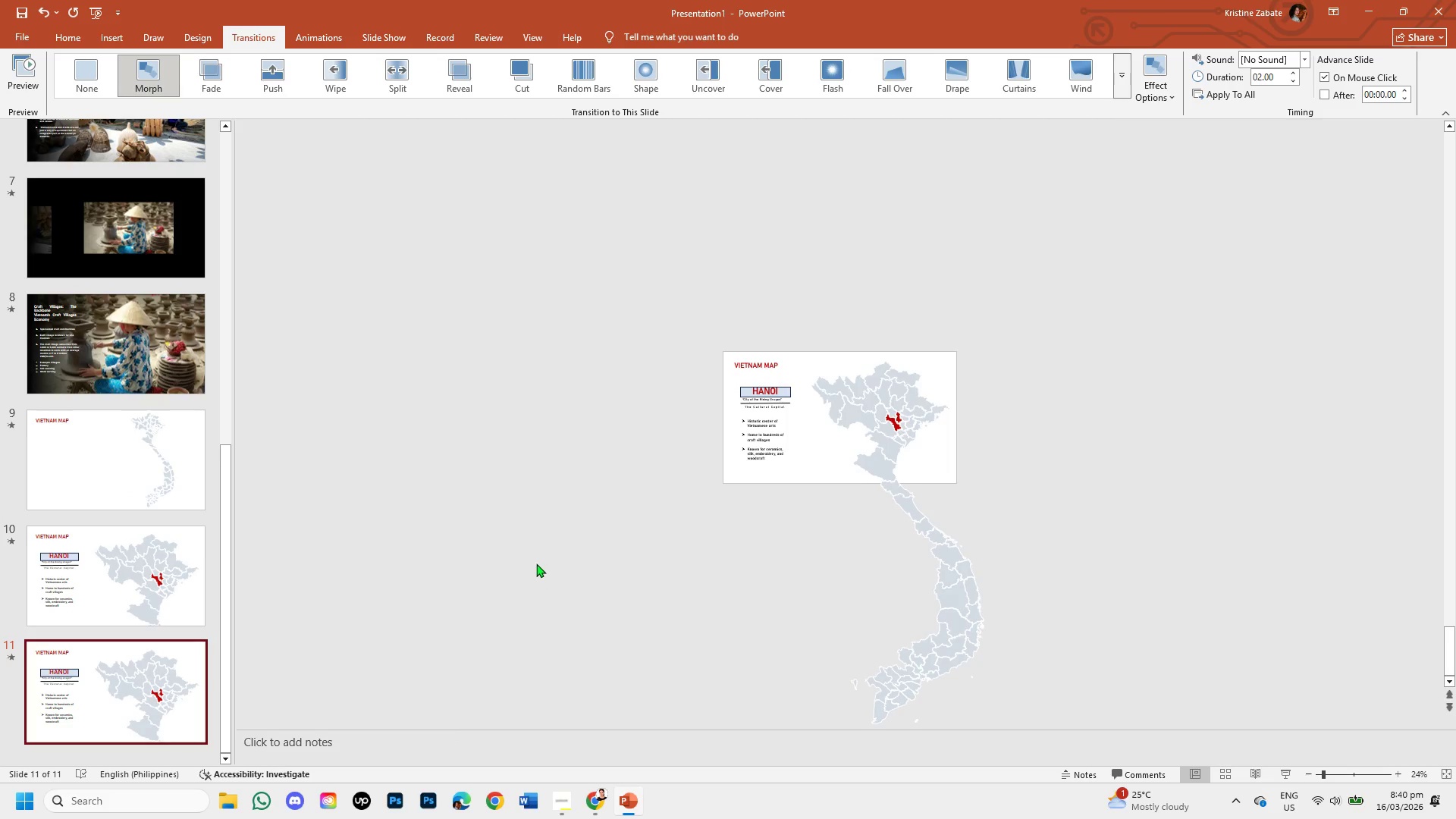 
mouse_move([557, 802])
 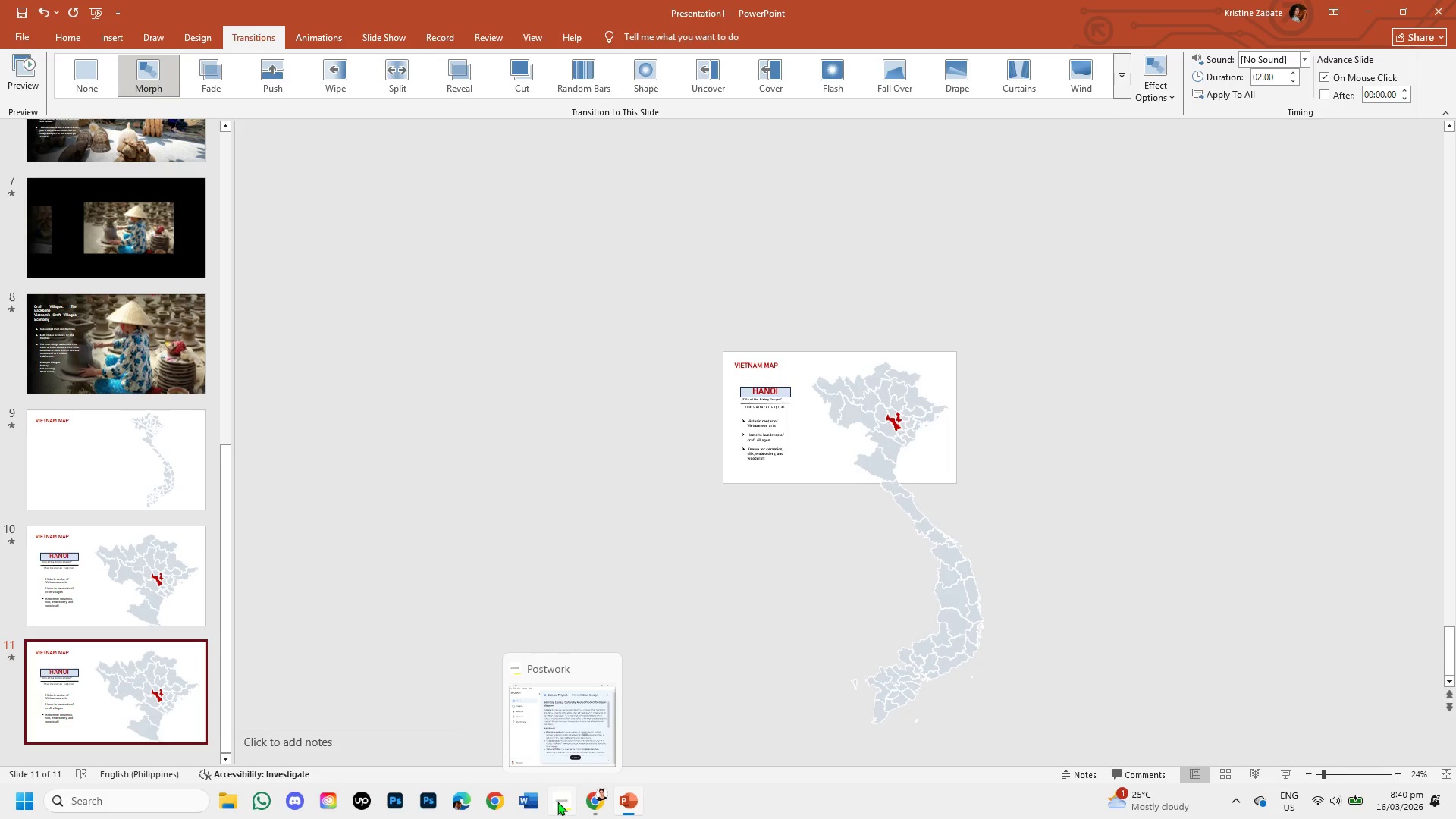 
left_click([557, 802])